 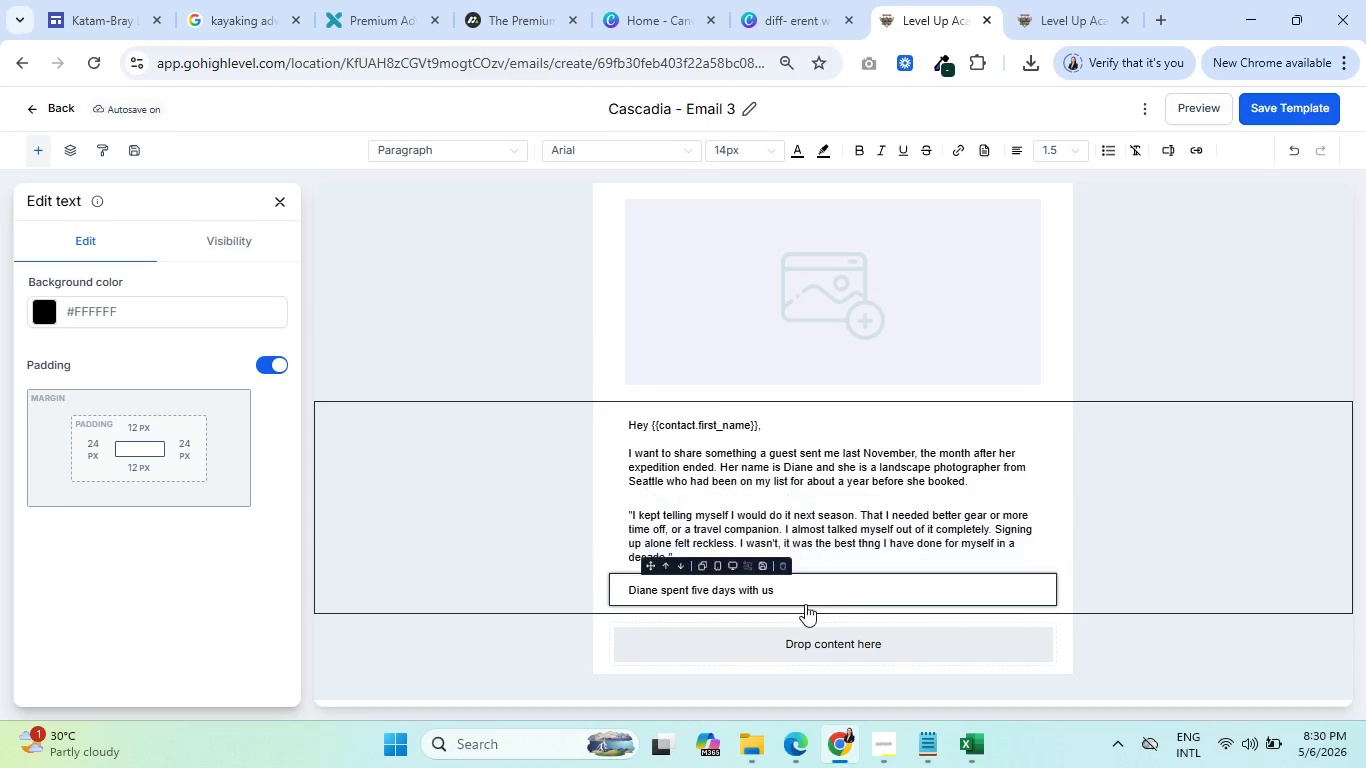 
type( in the norther )
key(Backspace)
type(n Cascade)
 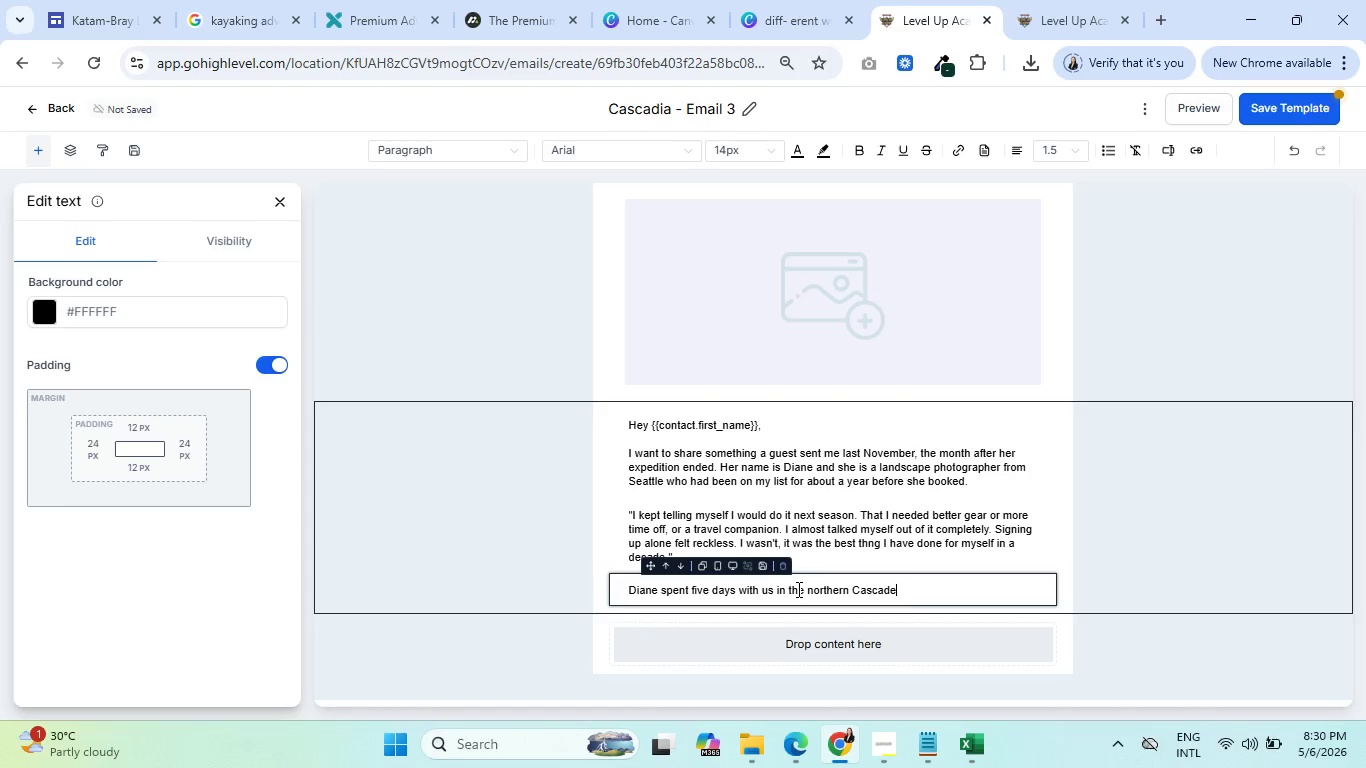 
type(. he)
key(Backspace)
key(Backspace)
type(Sh )
key(Backspace)
type(e came back with over 400 frames she was genuinely proud of. She has already booked the October 2024 coastal route.)
 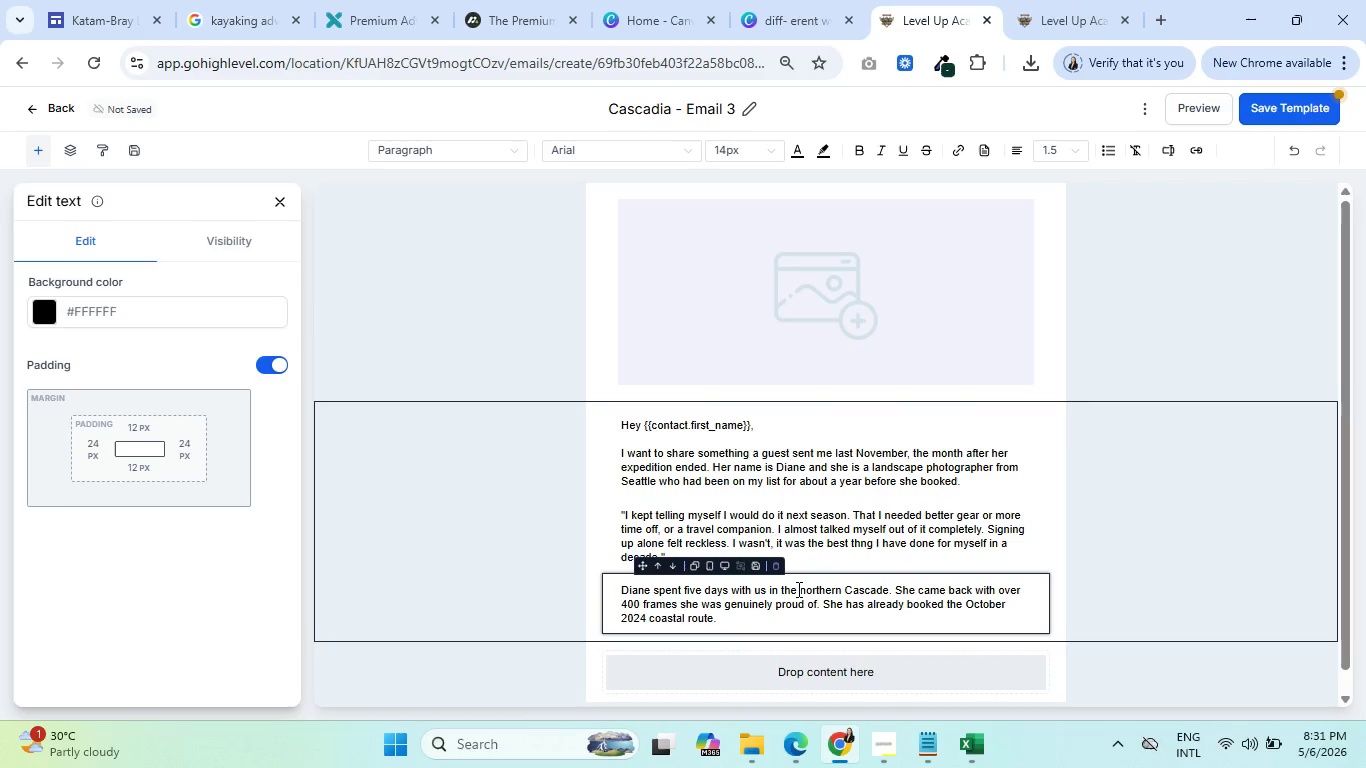 
key(Enter)
 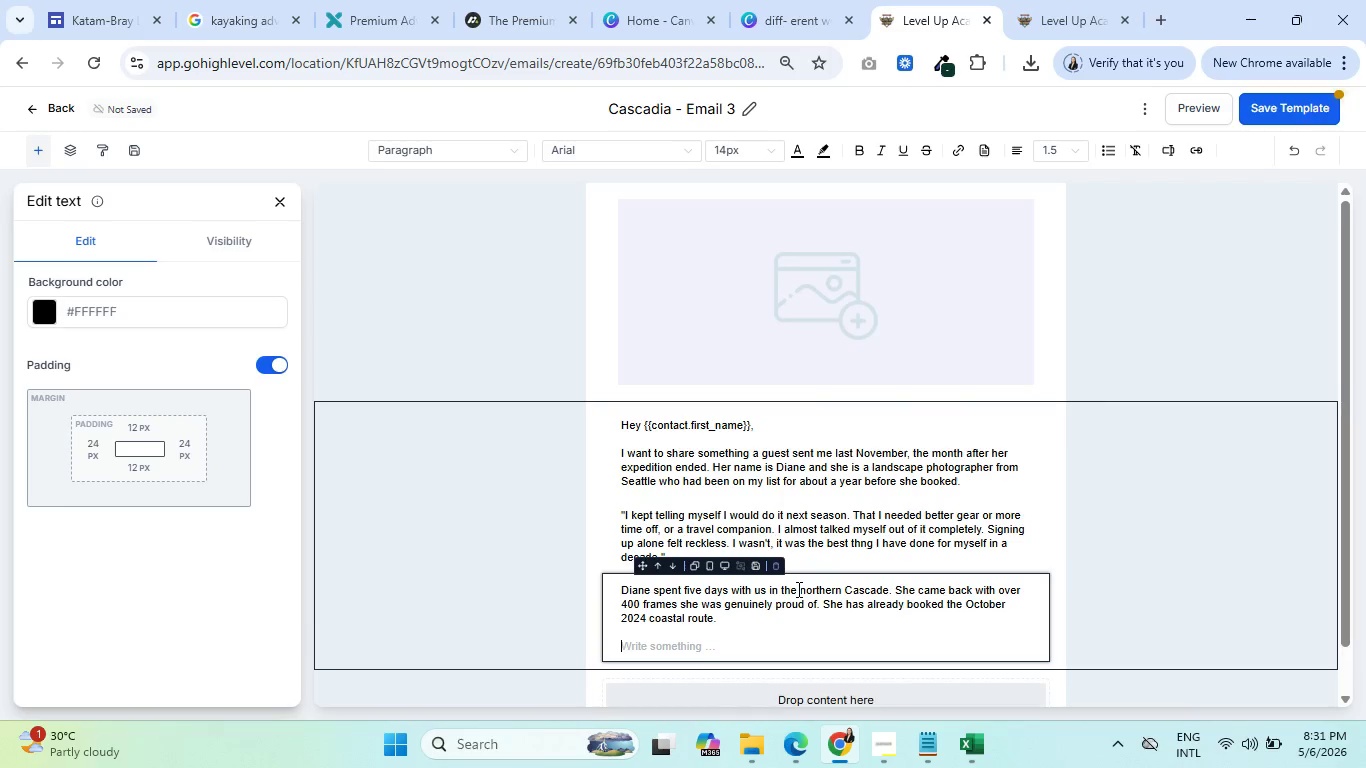 
key(Enter)
 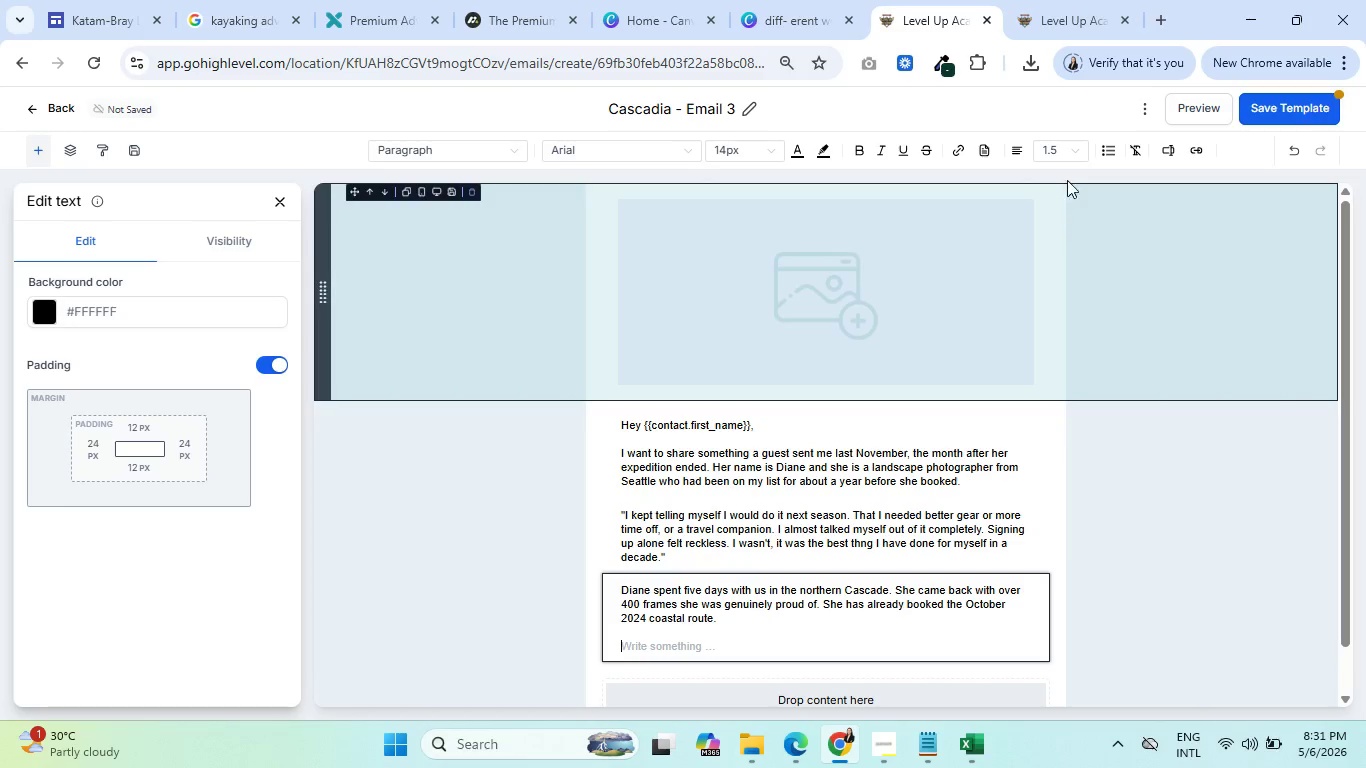 
left_click([1164, 154])
 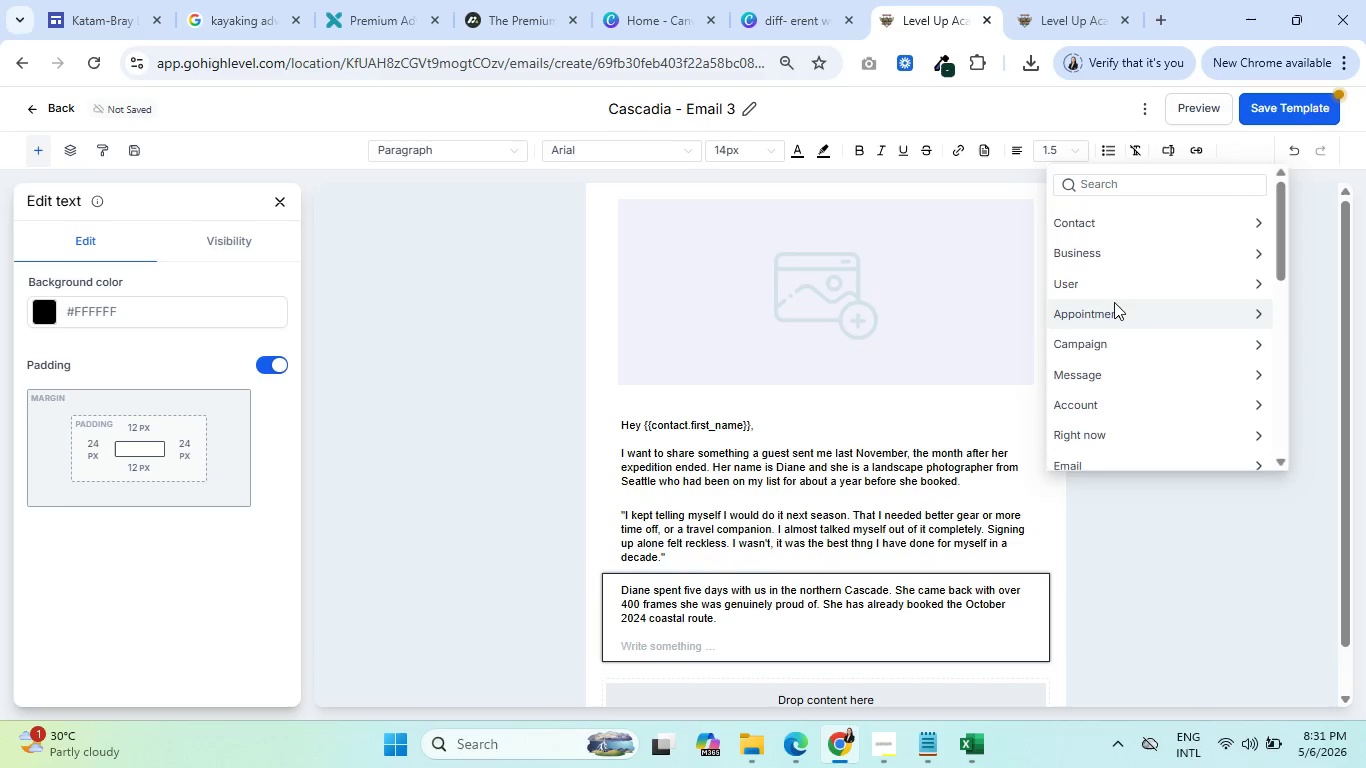 
left_click([1132, 457])
 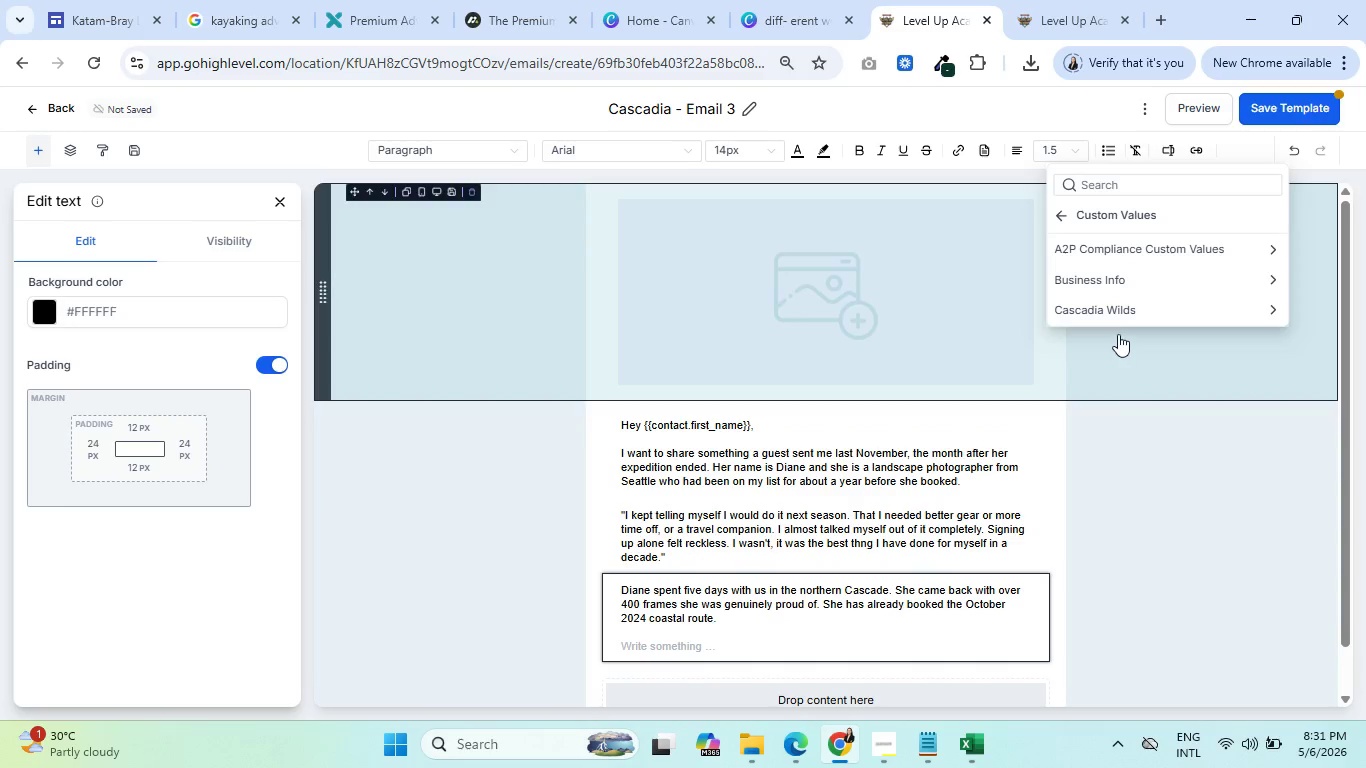 
scroll: coordinate [1147, 368], scroll_direction: down, amount: 6.0
 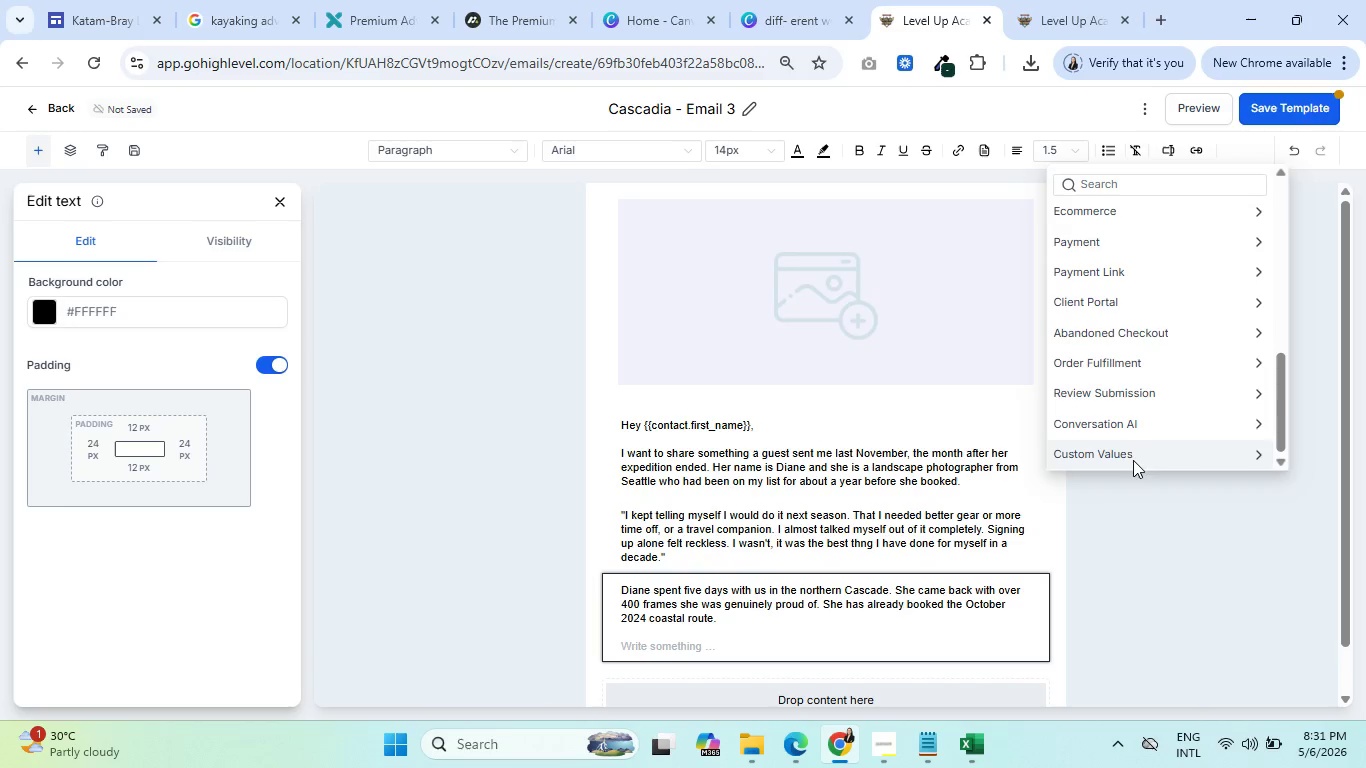 
left_click([1120, 318])
 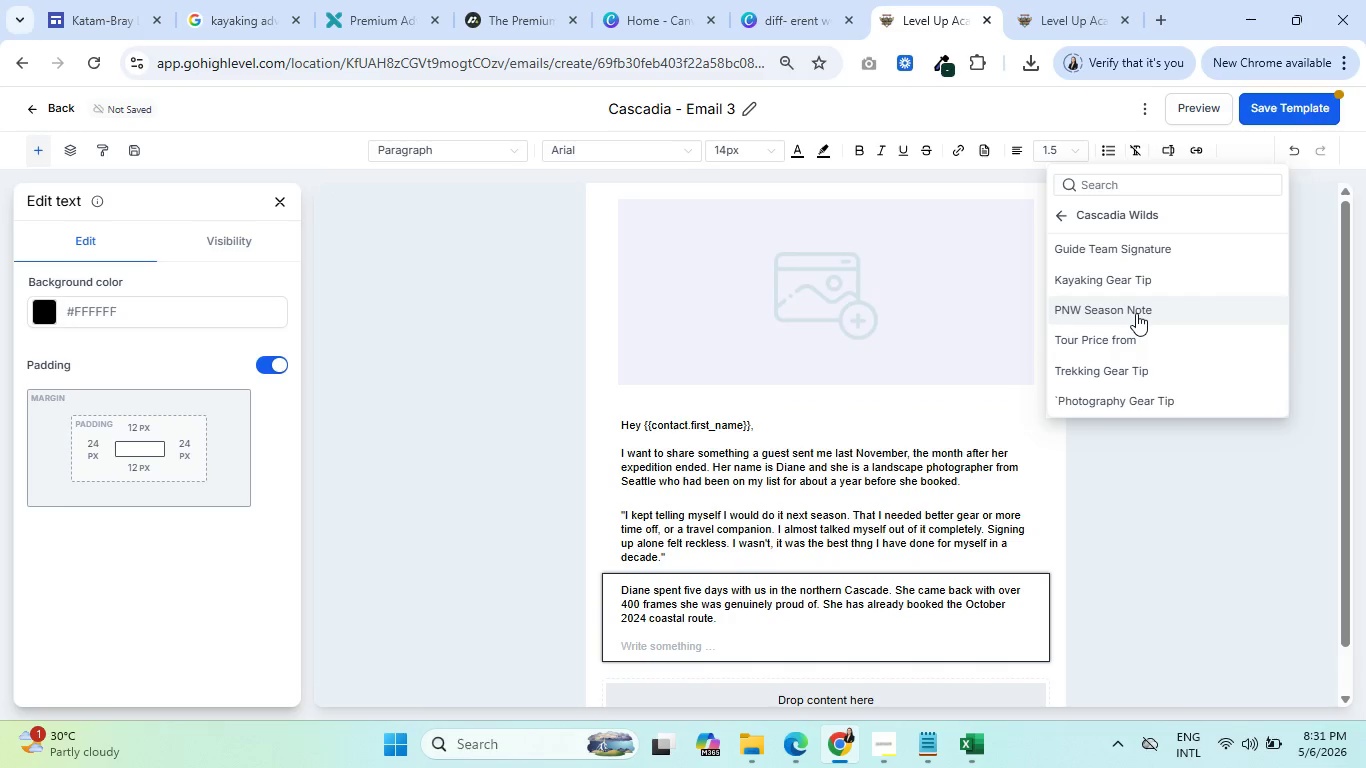 
left_click([1136, 313])
 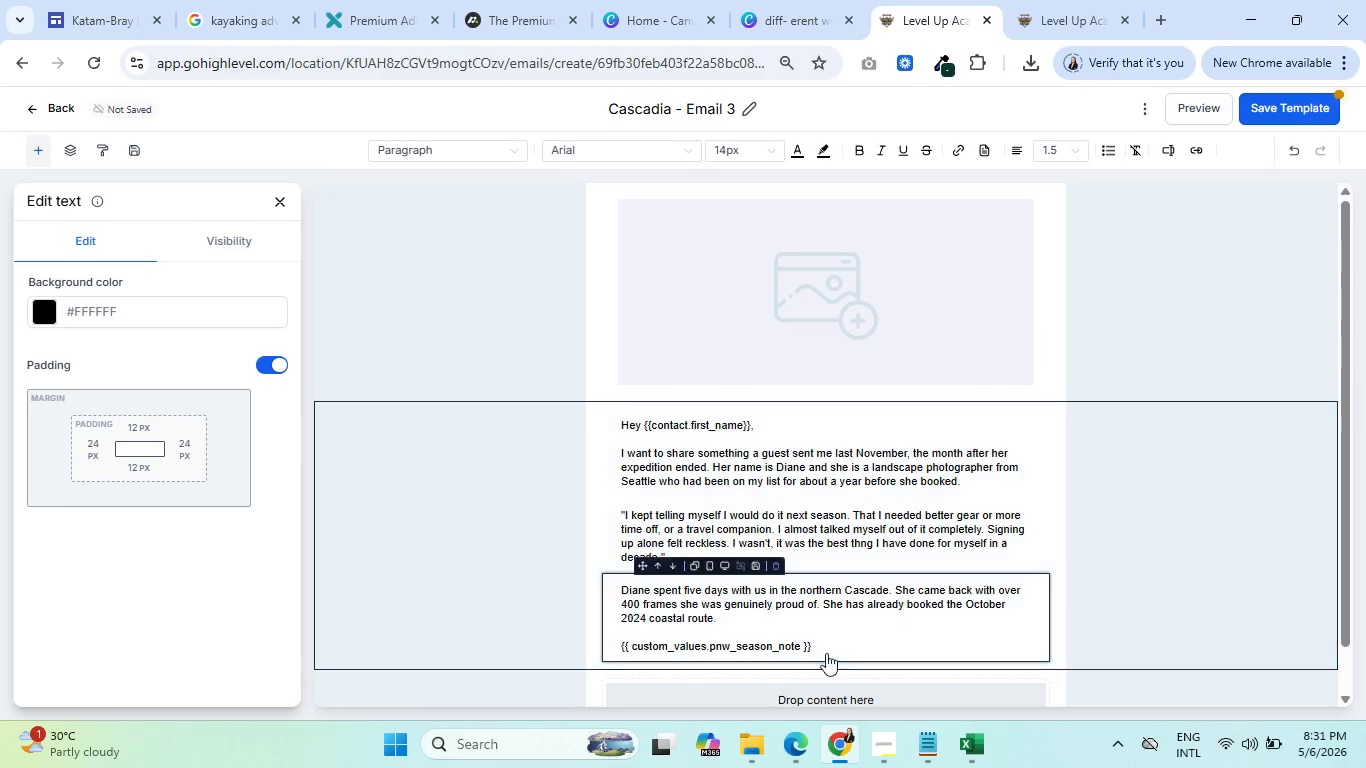 
left_click_drag(start_coordinate=[823, 648], to_coordinate=[617, 642])
 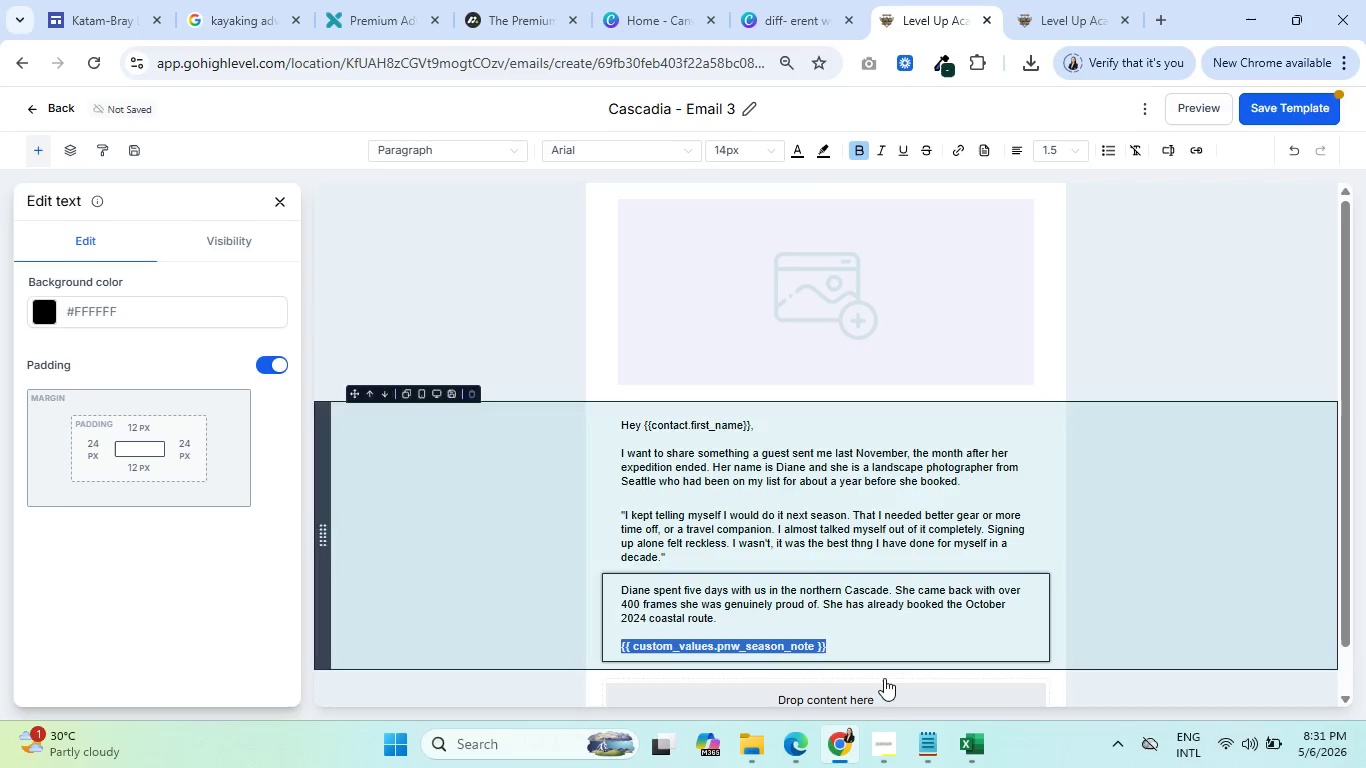 
left_click([880, 641])
 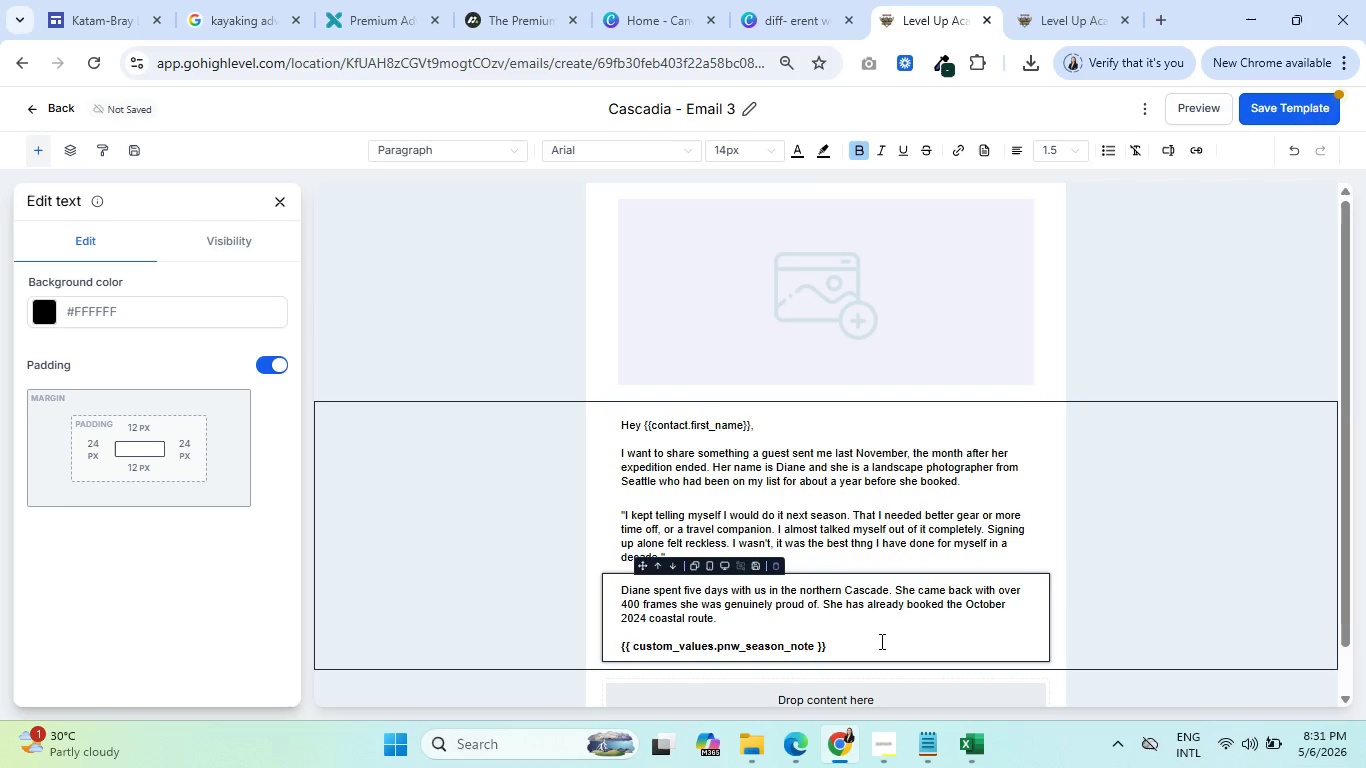 
key(Enter)
 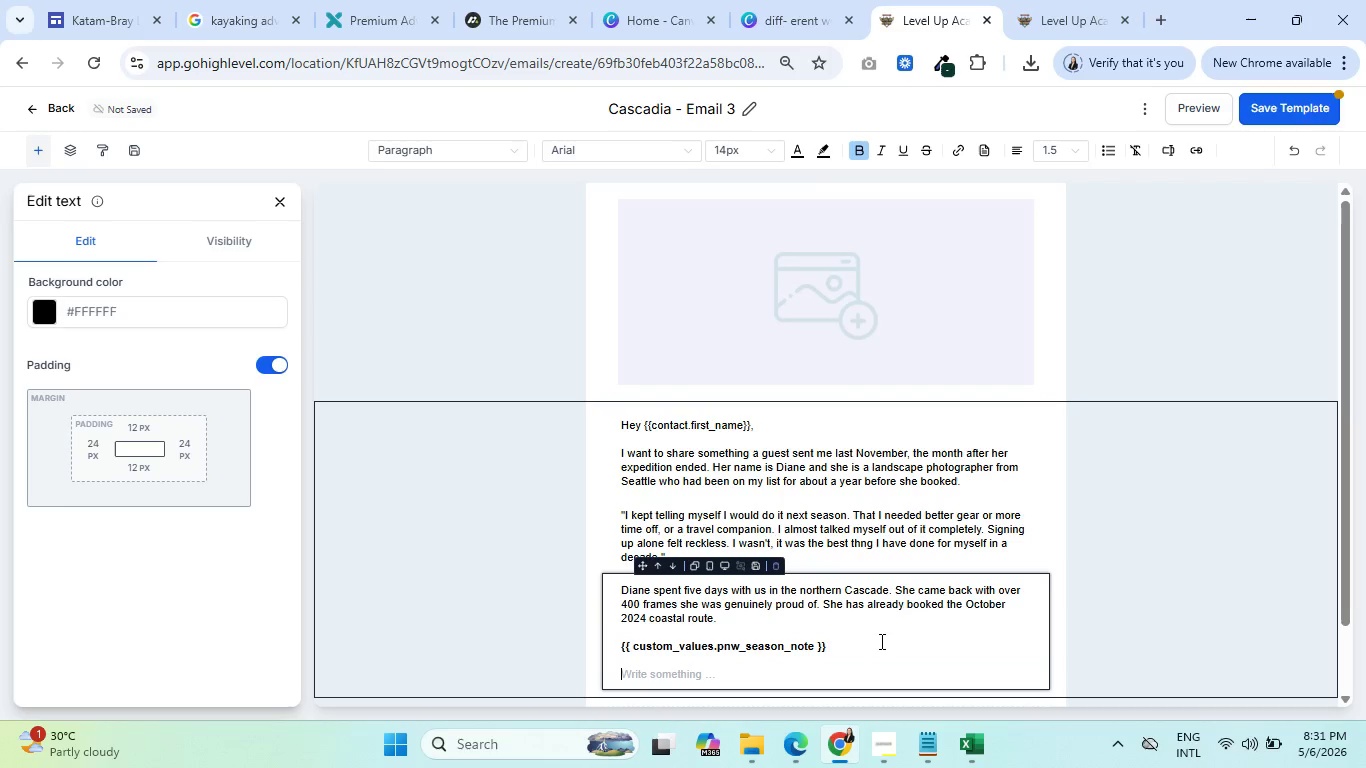 
key(Enter)
 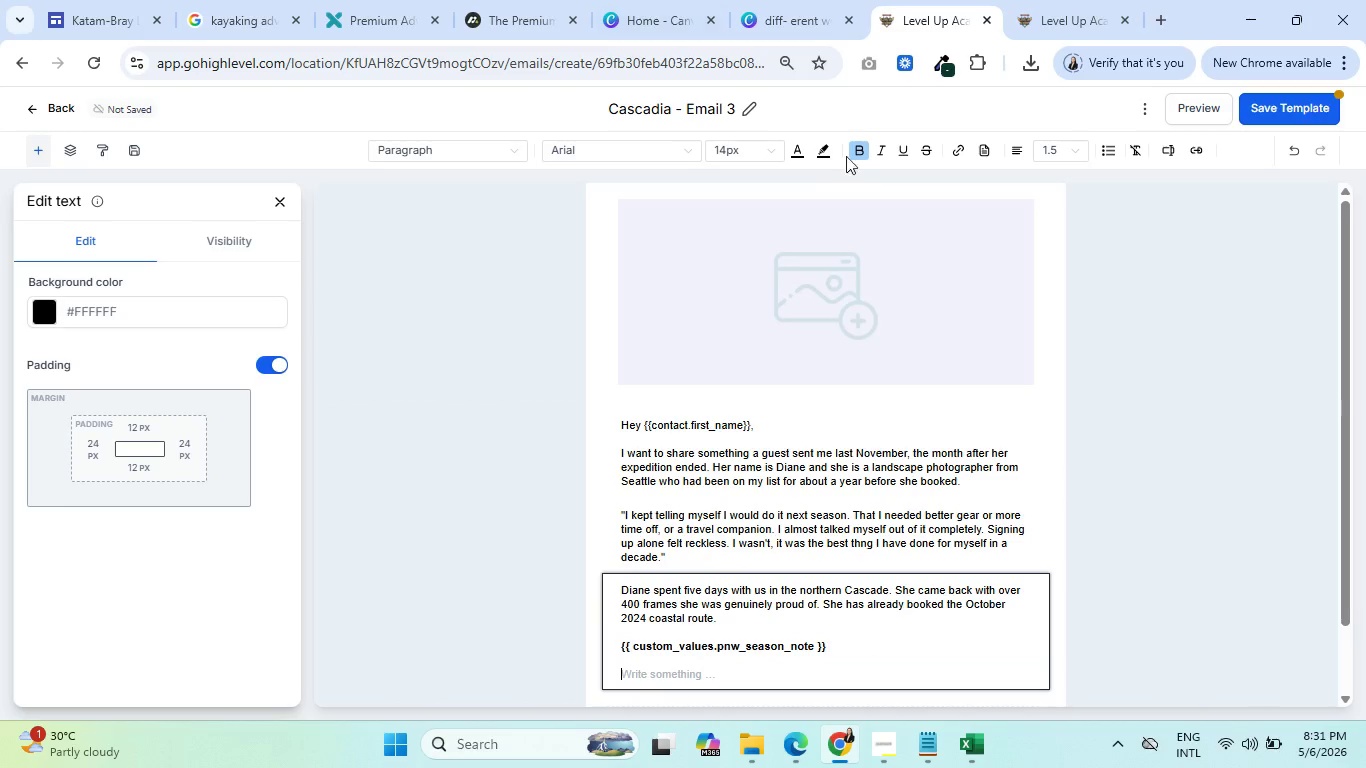 
left_click([858, 153])
 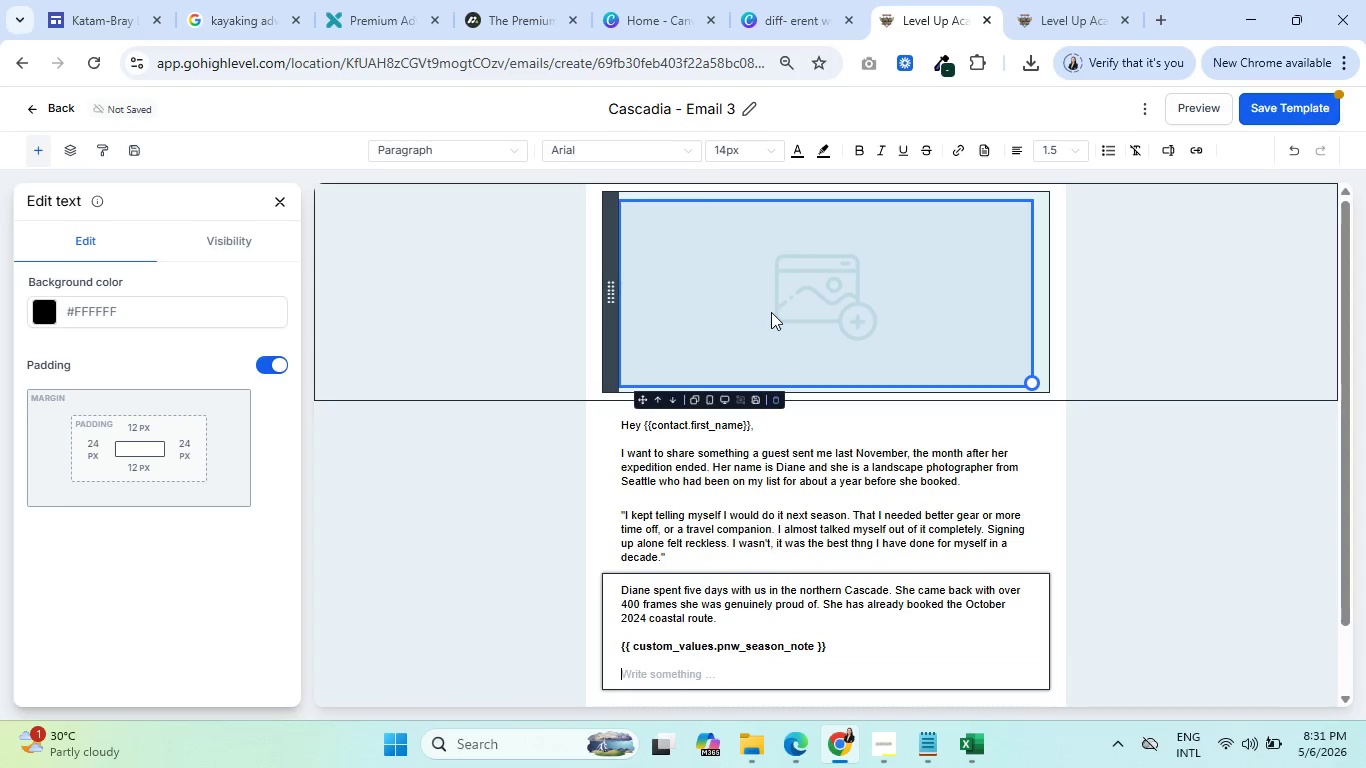 
type(Spots go quickly once the season dates go public. Right now, several October dates still have availability)
 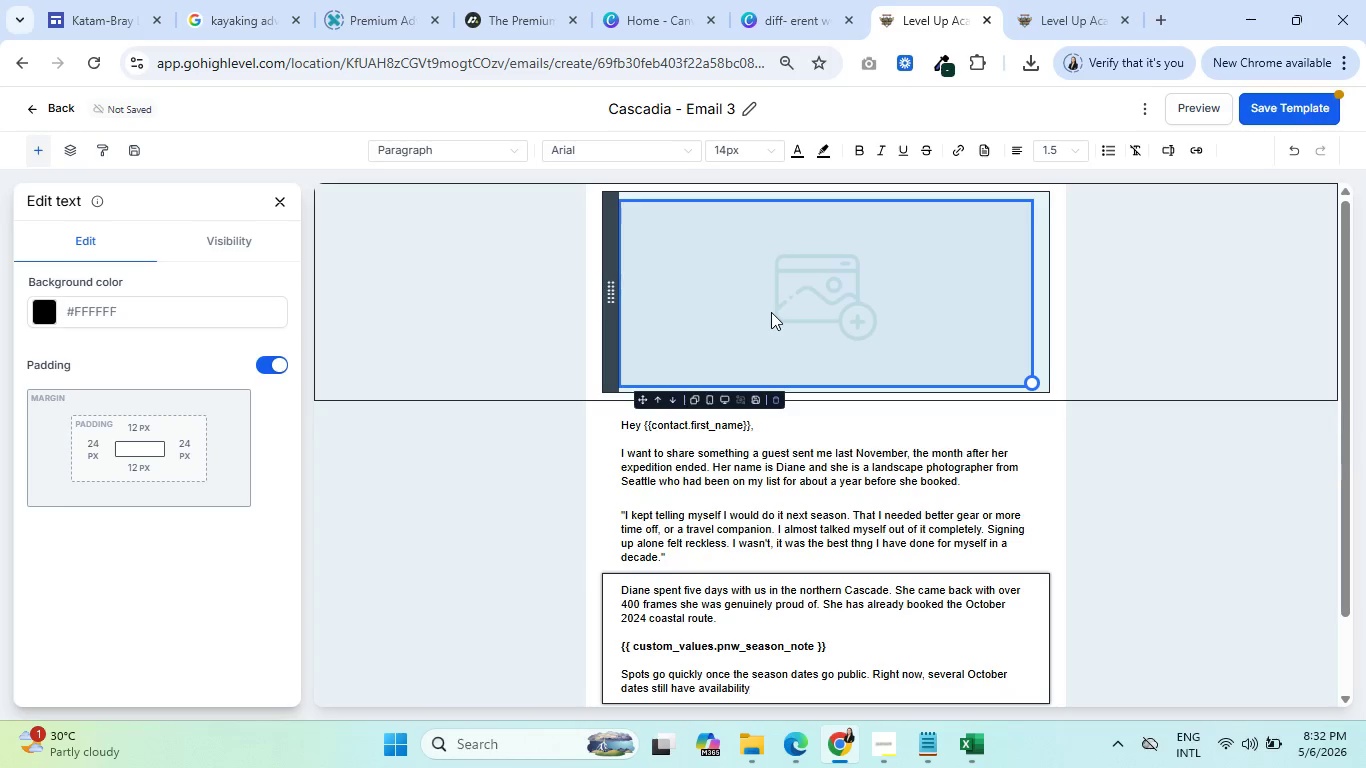 
type(. If you want to take a look at what's open and)
 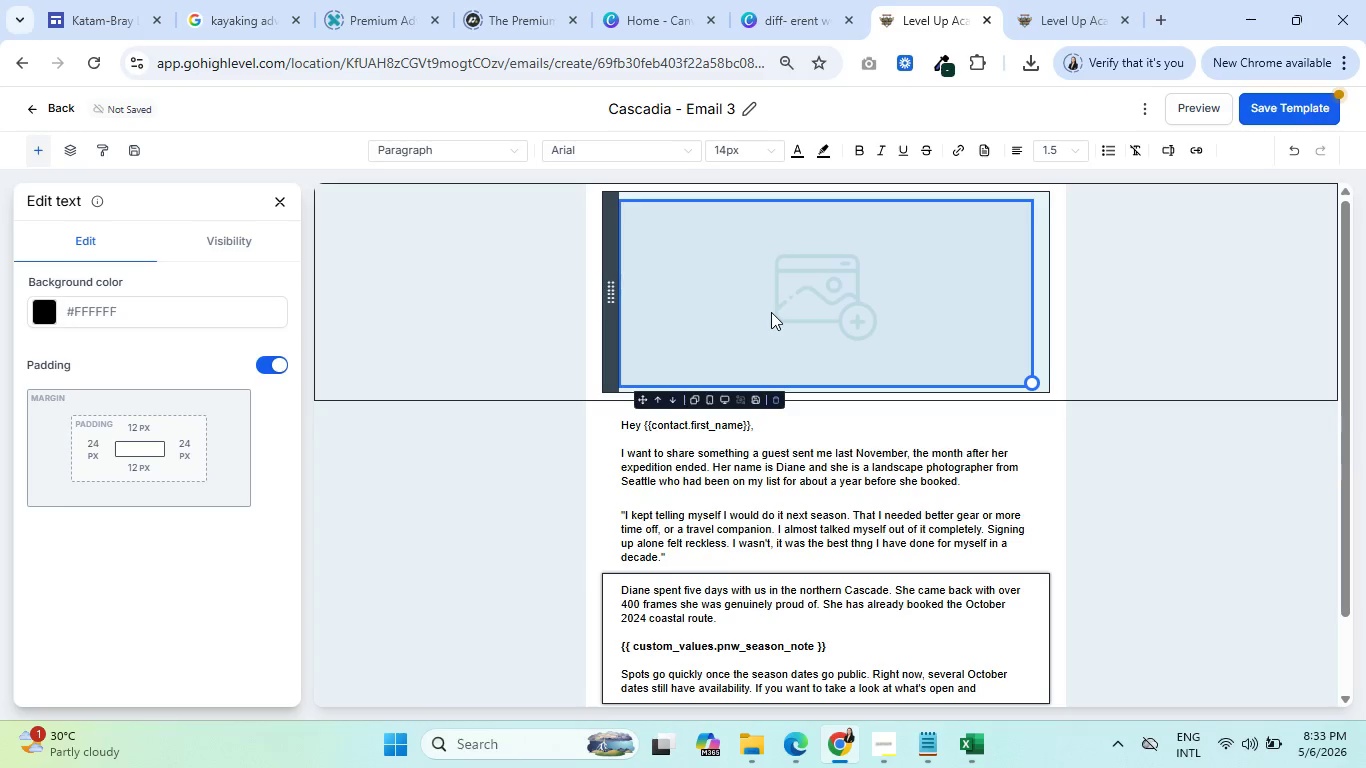 
wait(14.44)
 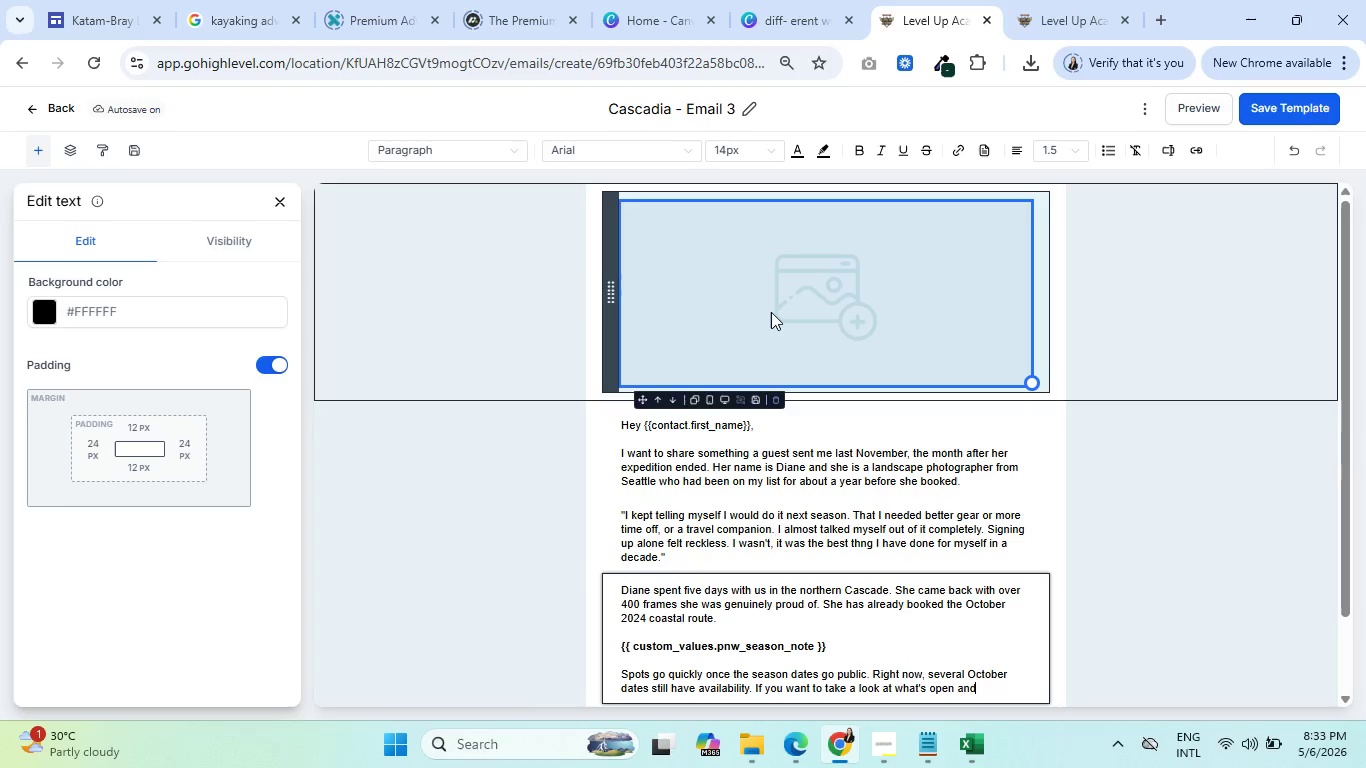 
type( what each route actually covers, this is the right moment.)
 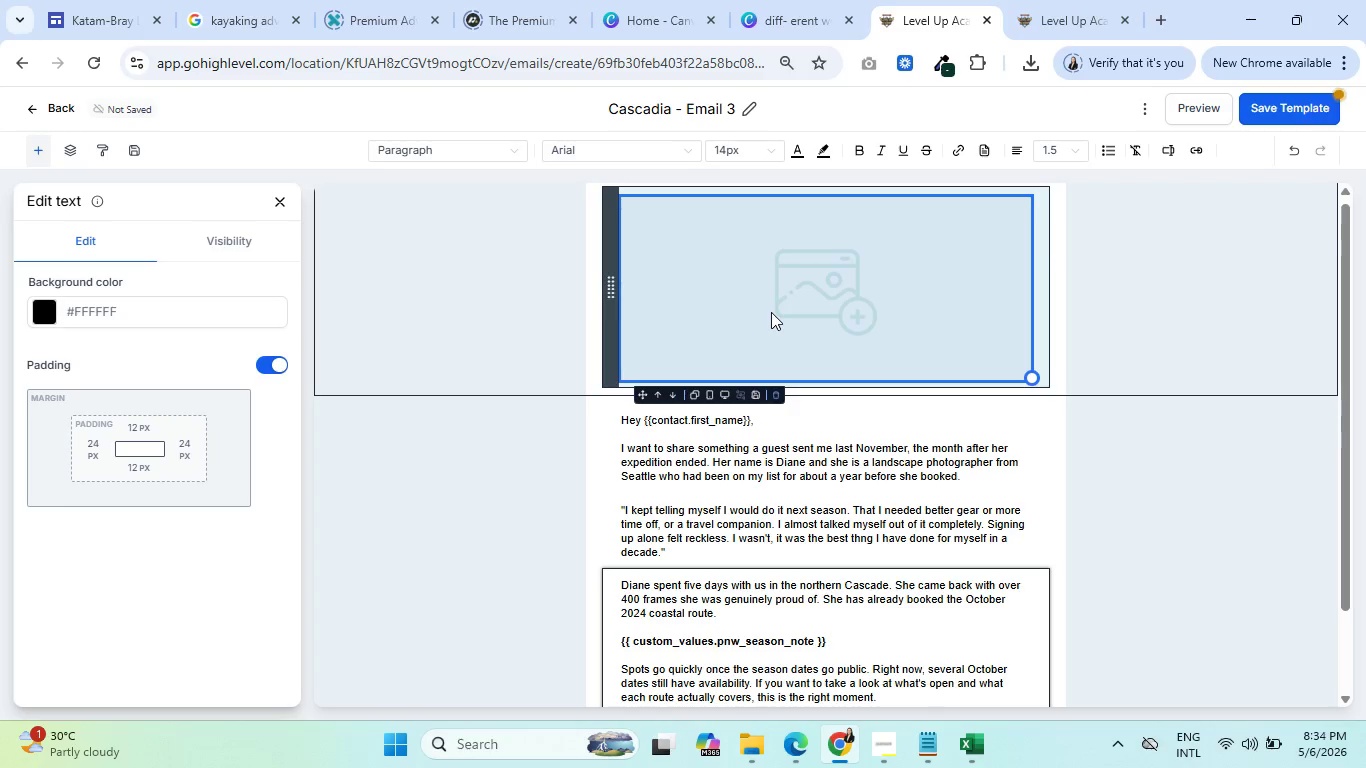 
scroll: coordinate [776, 269], scroll_direction: down, amount: 4.0
 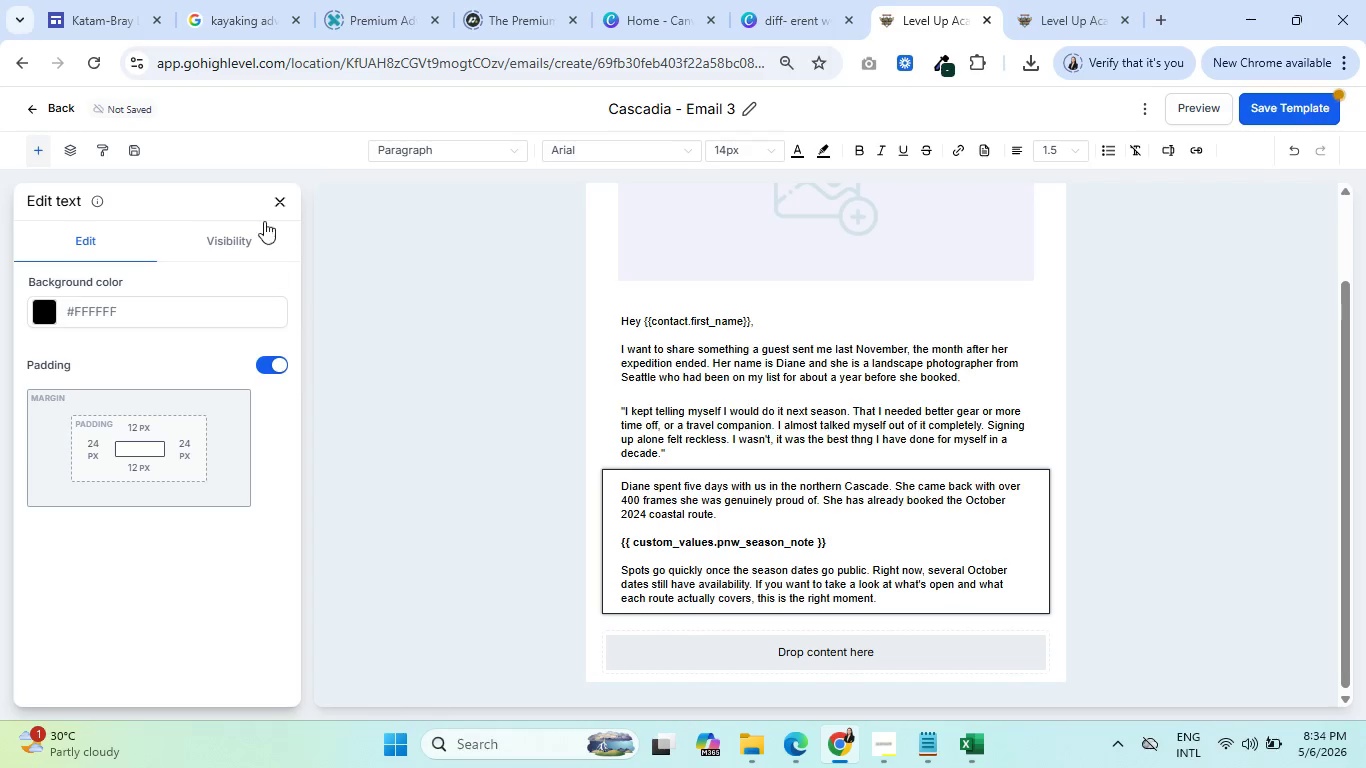 
left_click([287, 194])
 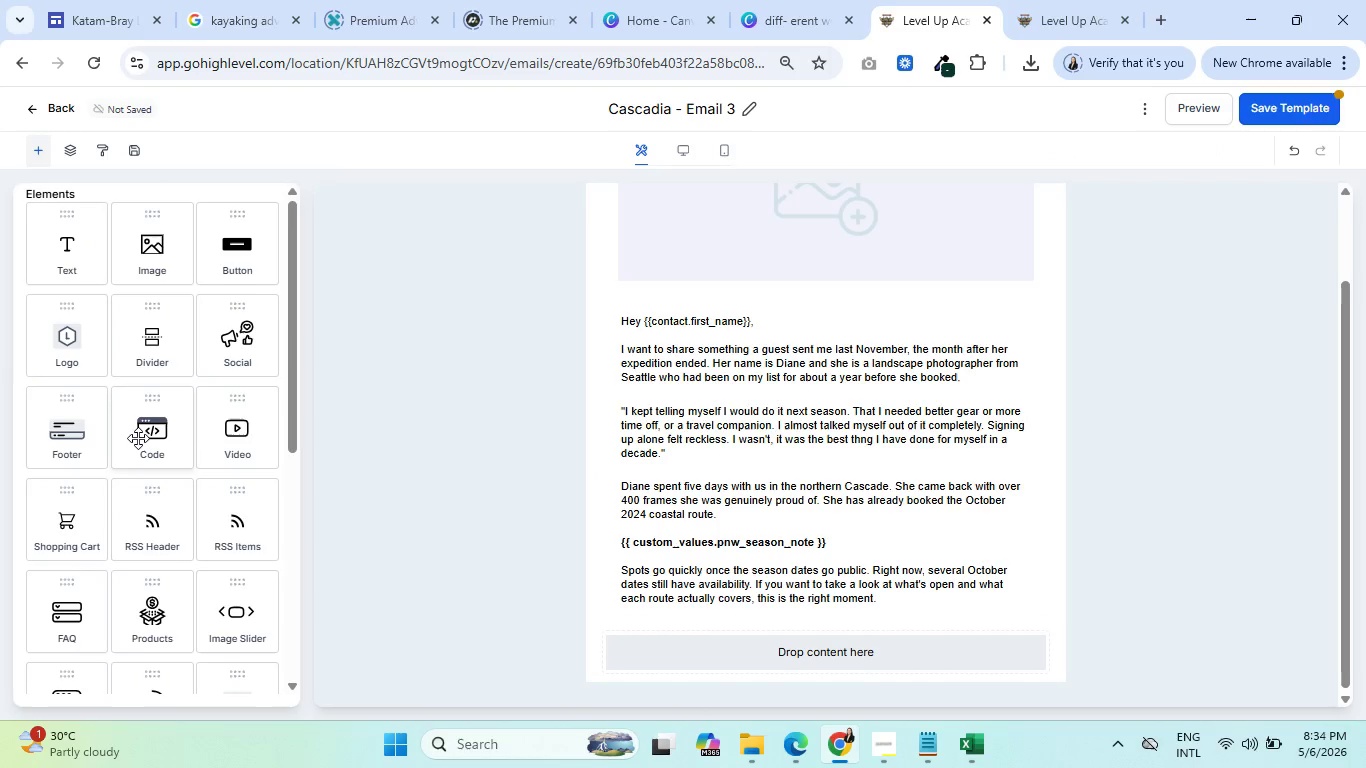 
left_click_drag(start_coordinate=[227, 246], to_coordinate=[690, 608])
 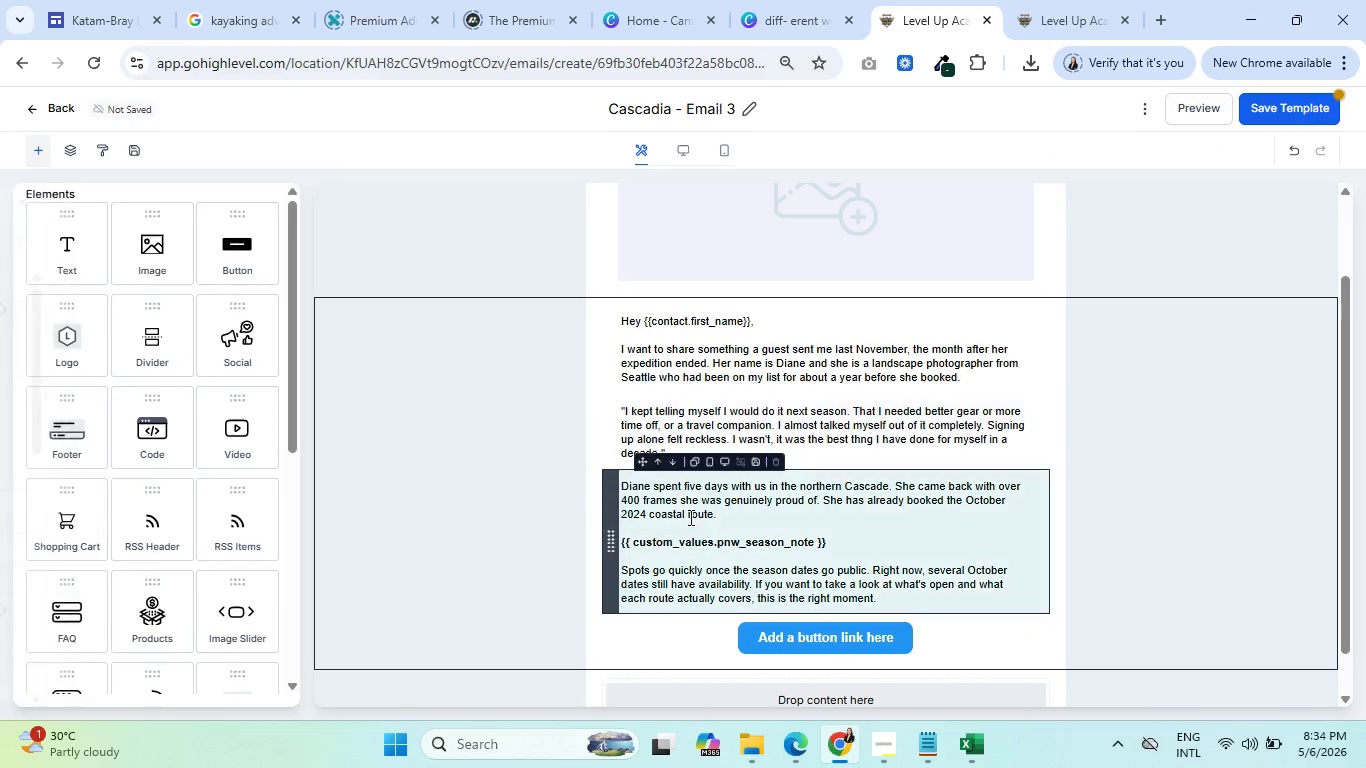 
left_click([781, 630])
 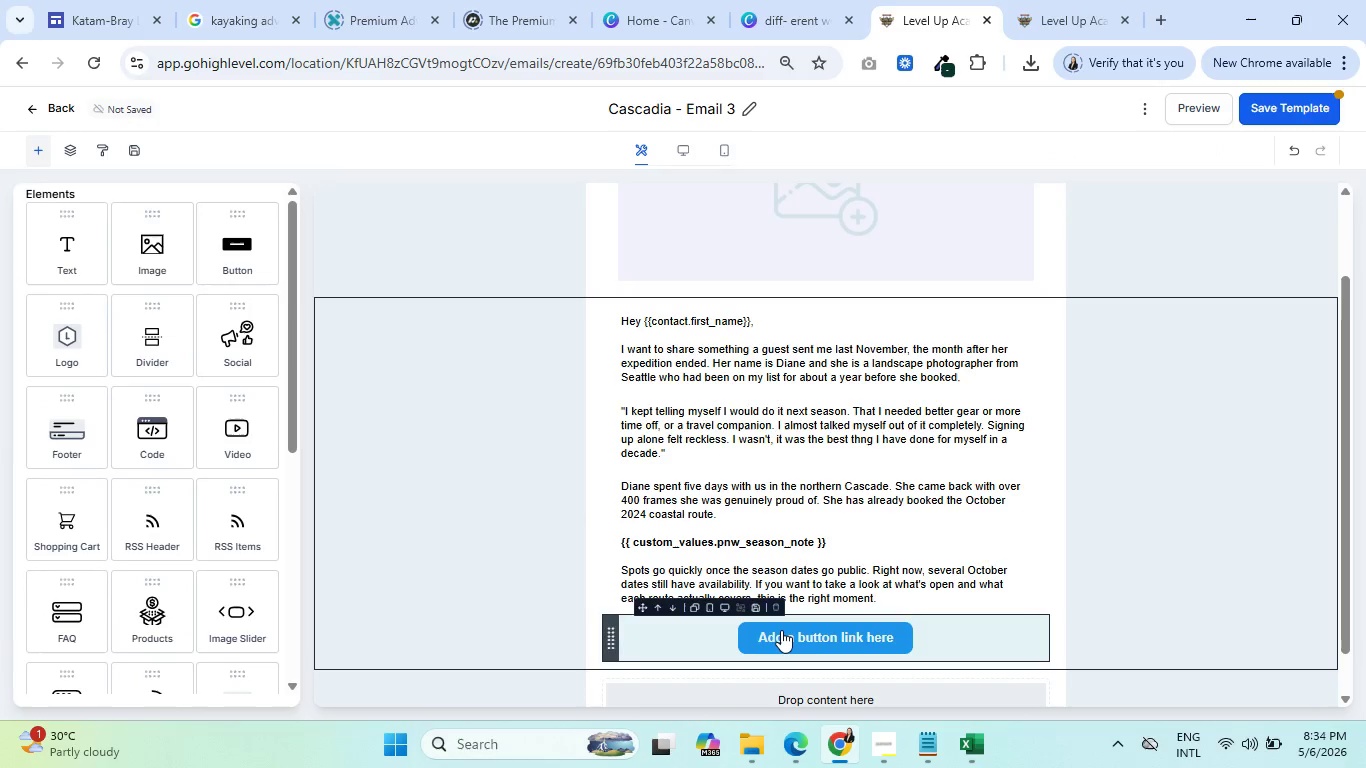 
mouse_move([774, 624])
 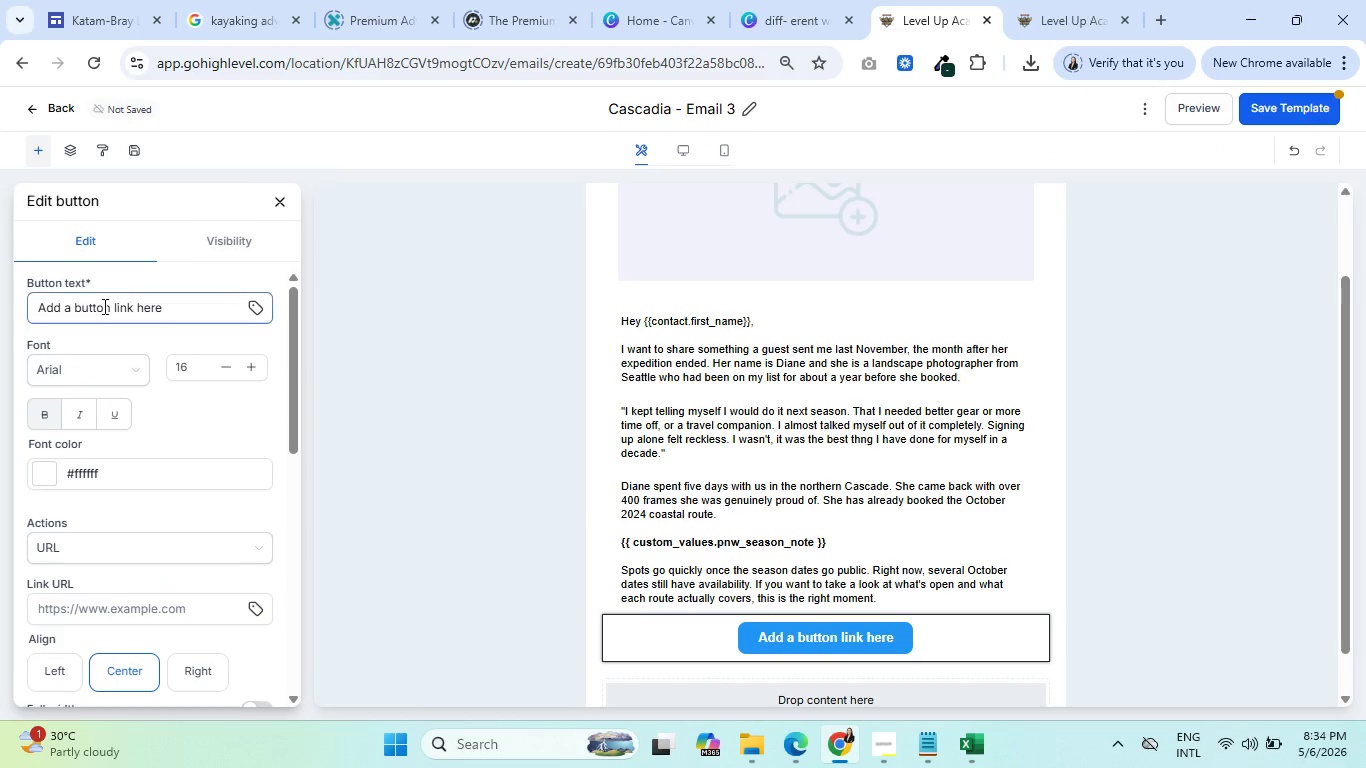 
double_click([103, 306])
 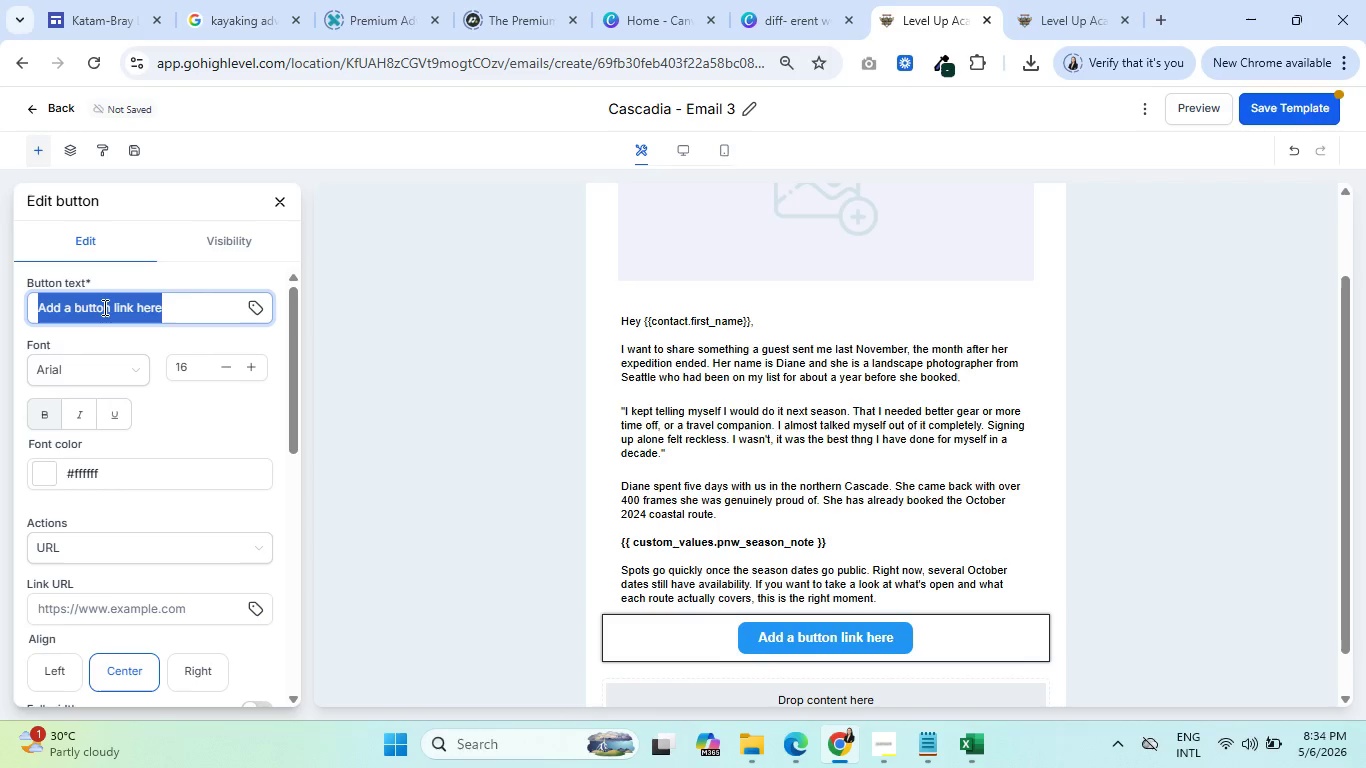 
type(View 2024 Itineraries)
 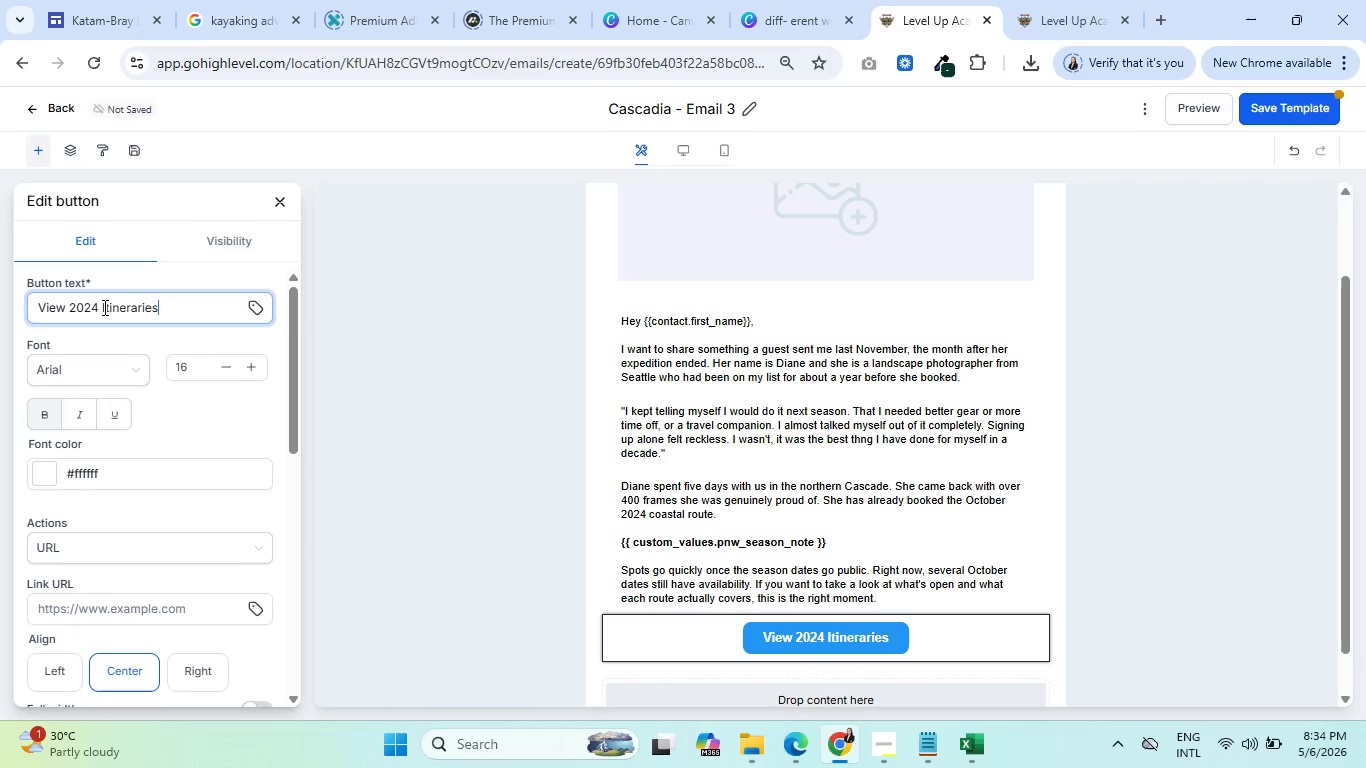 
scroll: coordinate [95, 580], scroll_direction: down, amount: 7.0
 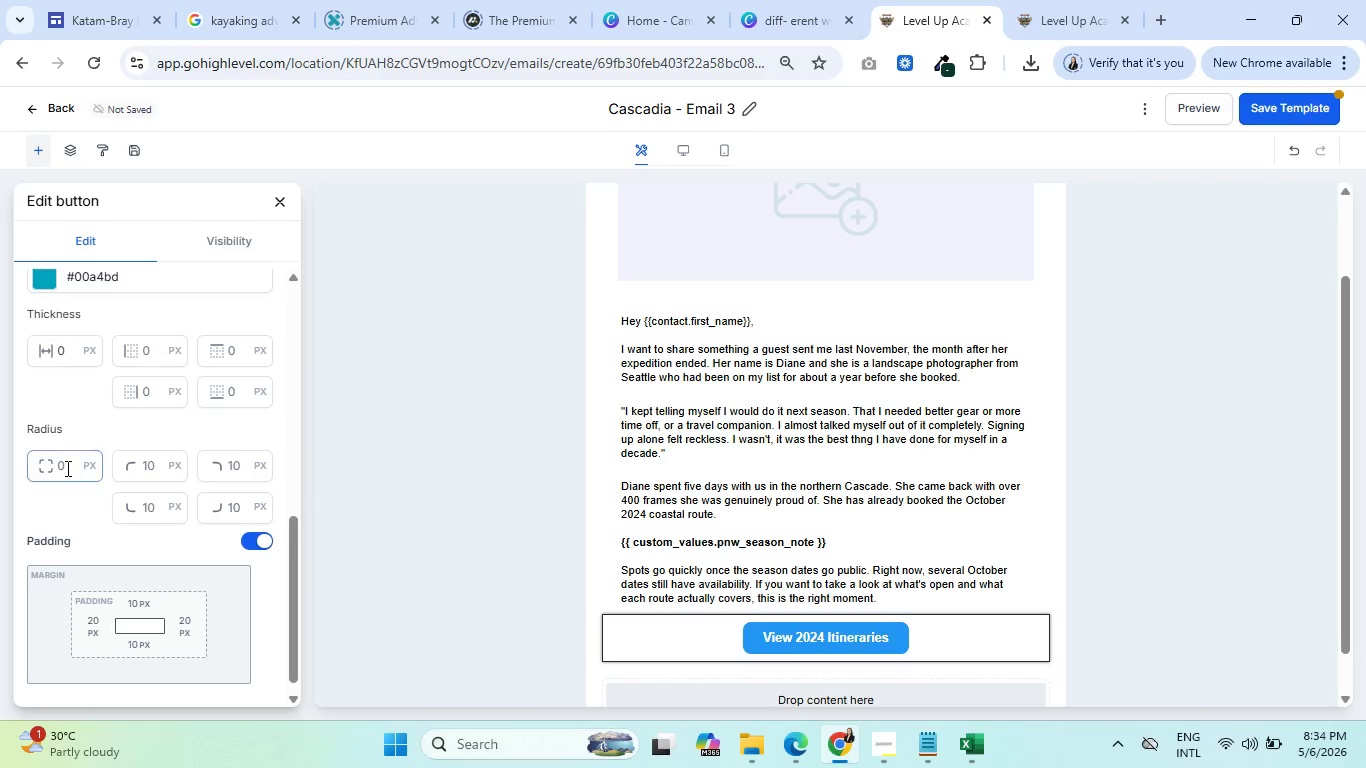 
left_click([67, 466])
 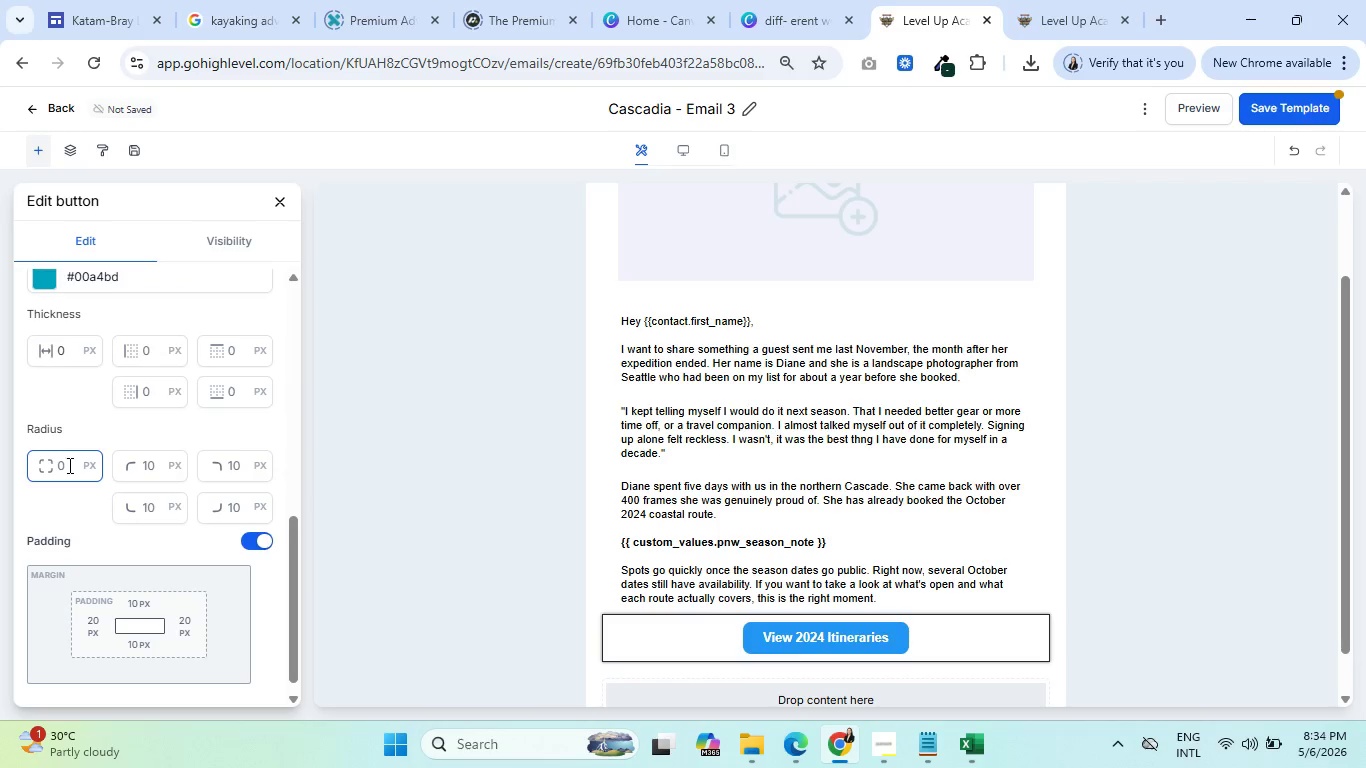 
key(5)
 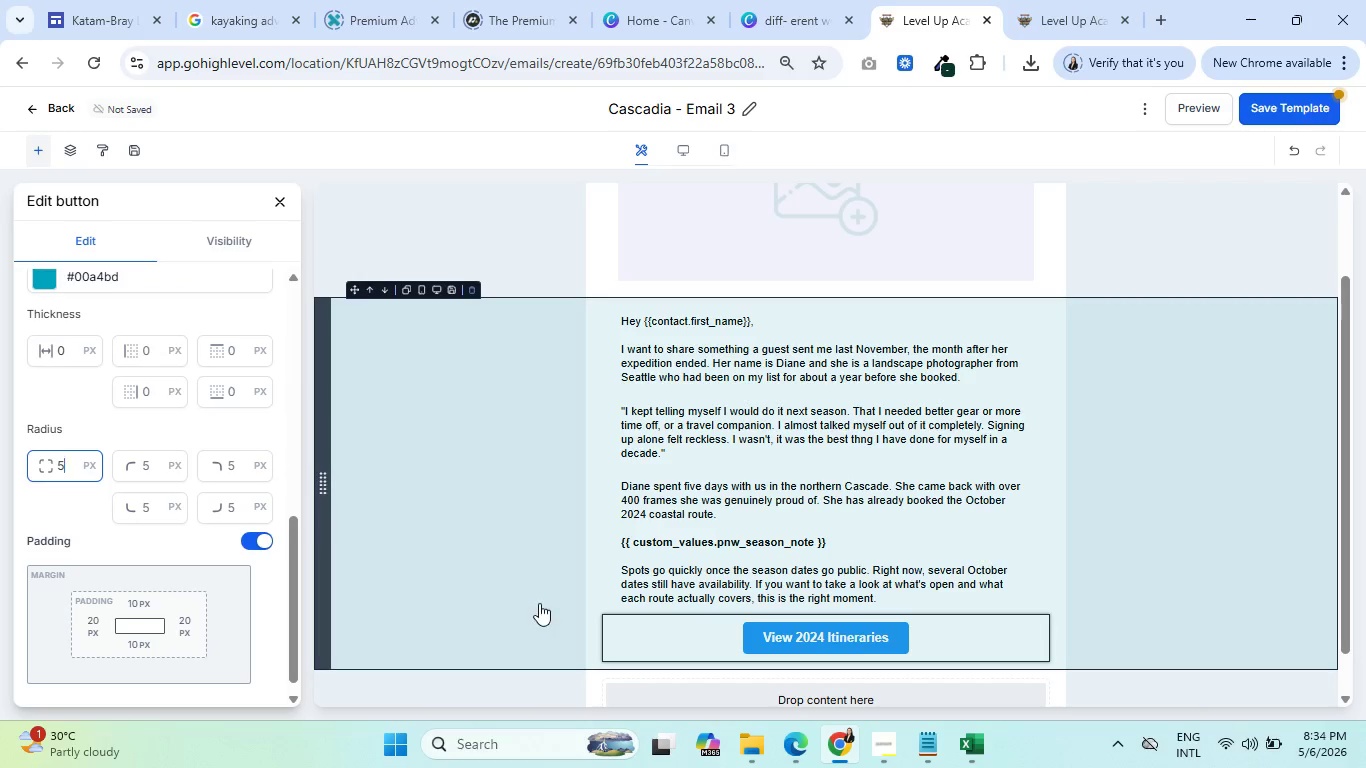 
scroll: coordinate [185, 495], scroll_direction: up, amount: 2.0
 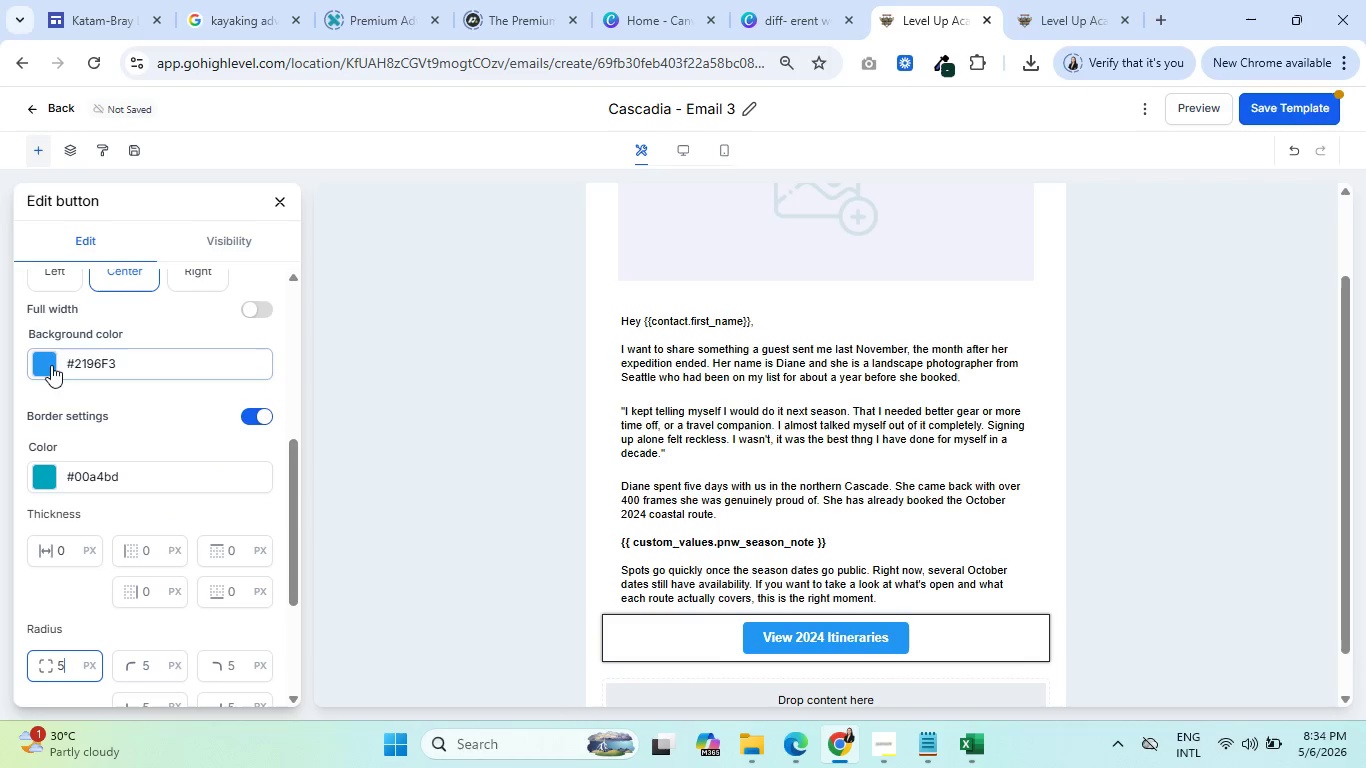 
left_click([45, 363])
 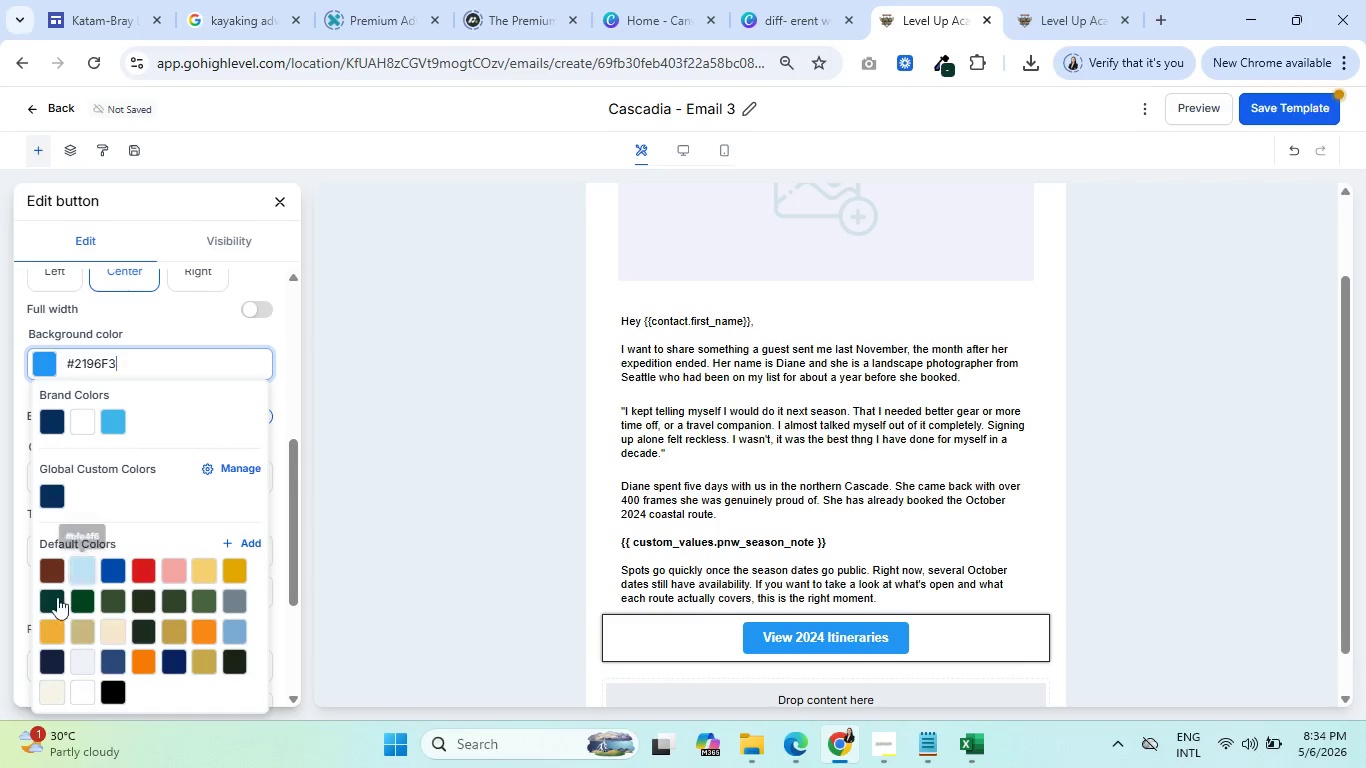 
left_click([49, 599])
 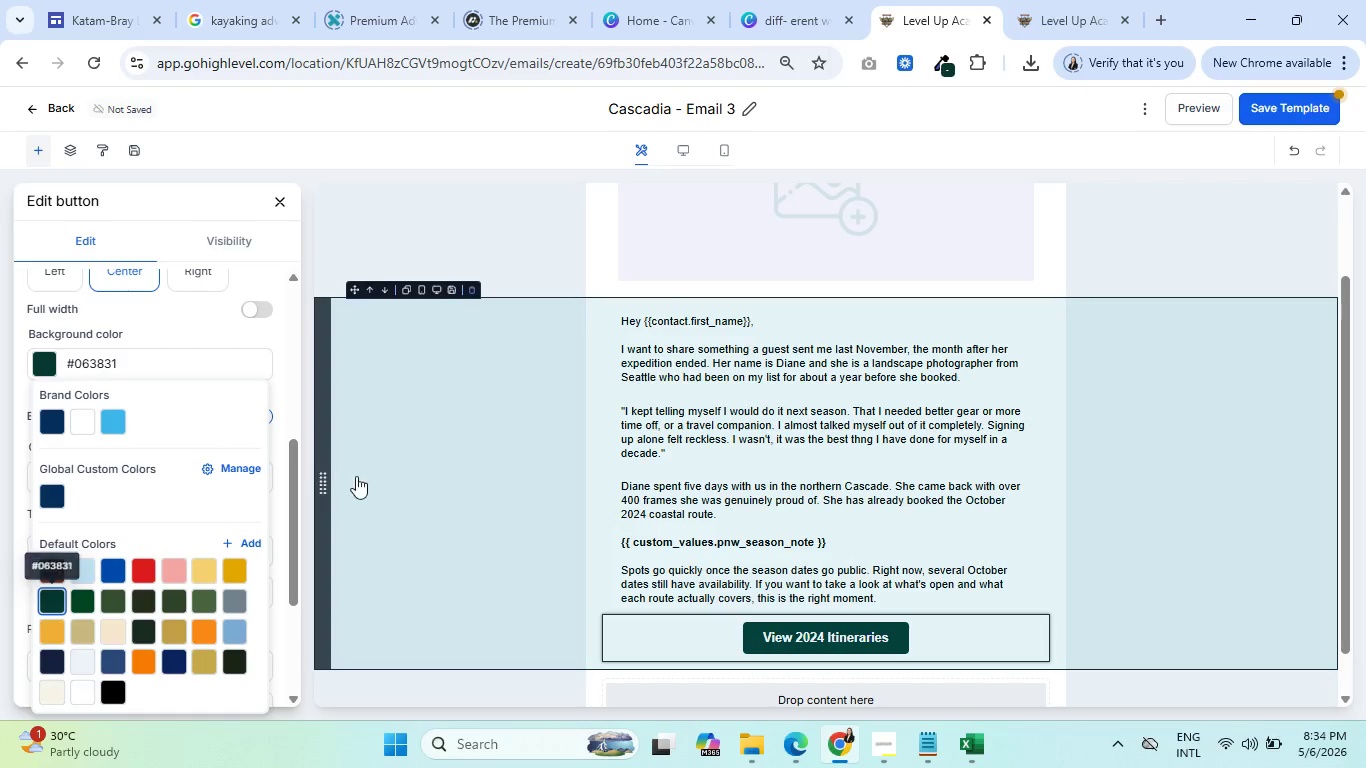 
scroll: coordinate [415, 504], scroll_direction: up, amount: 3.0
 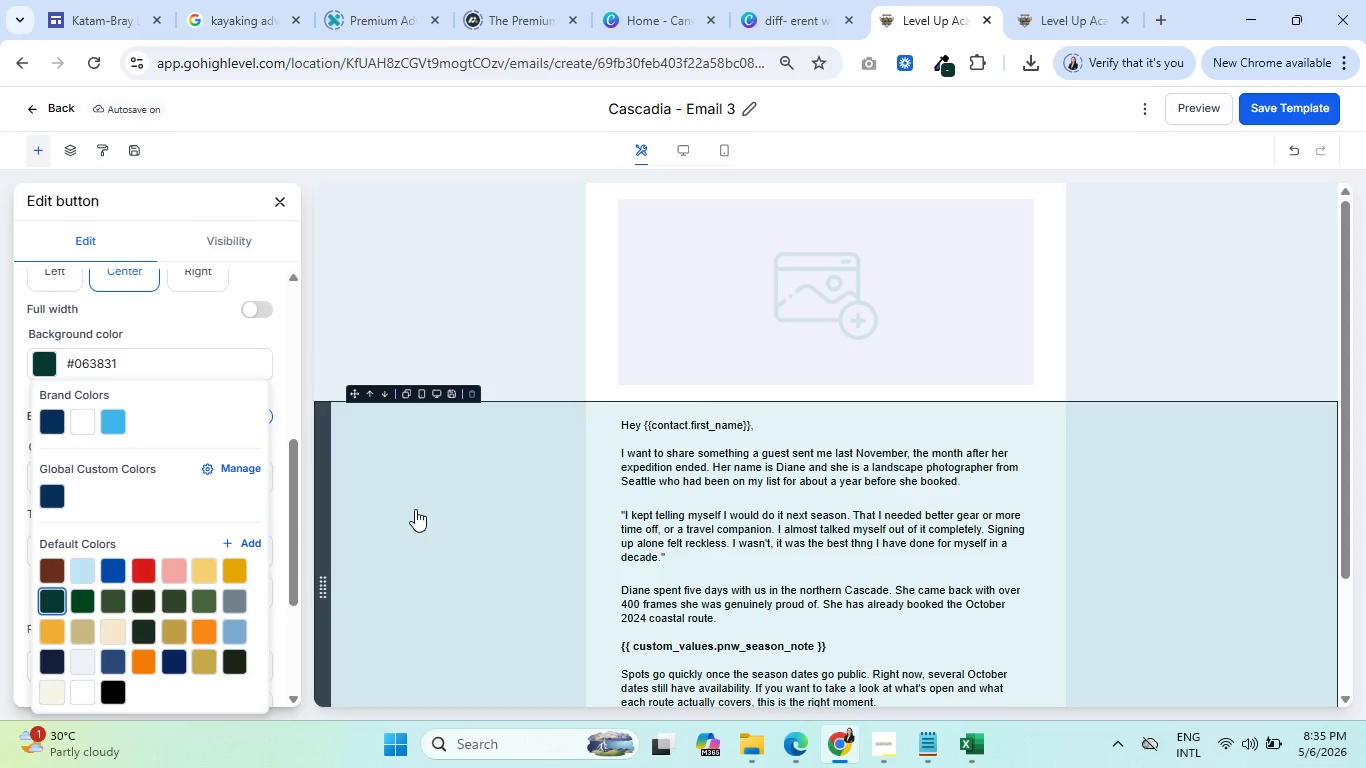 
wait(29.1)
 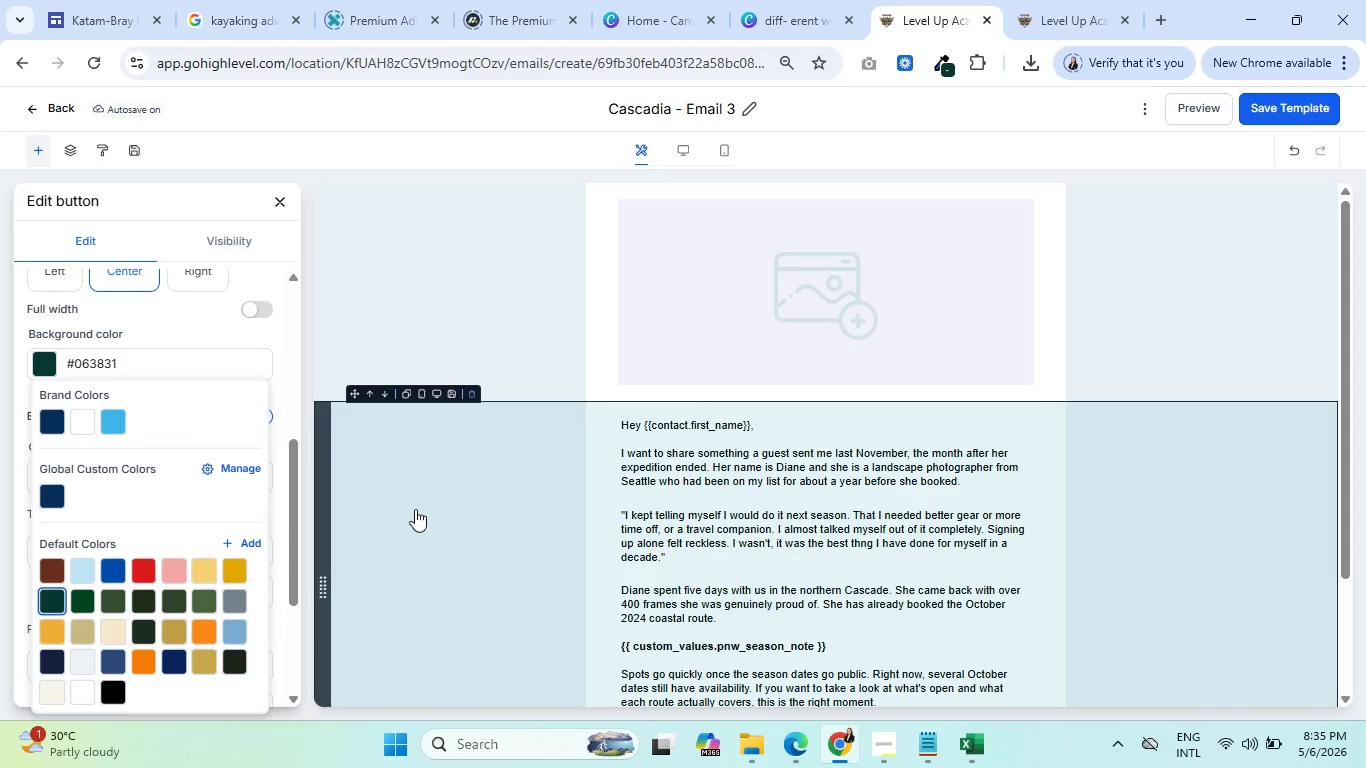 
scroll: coordinate [426, 485], scroll_direction: down, amount: 4.0
 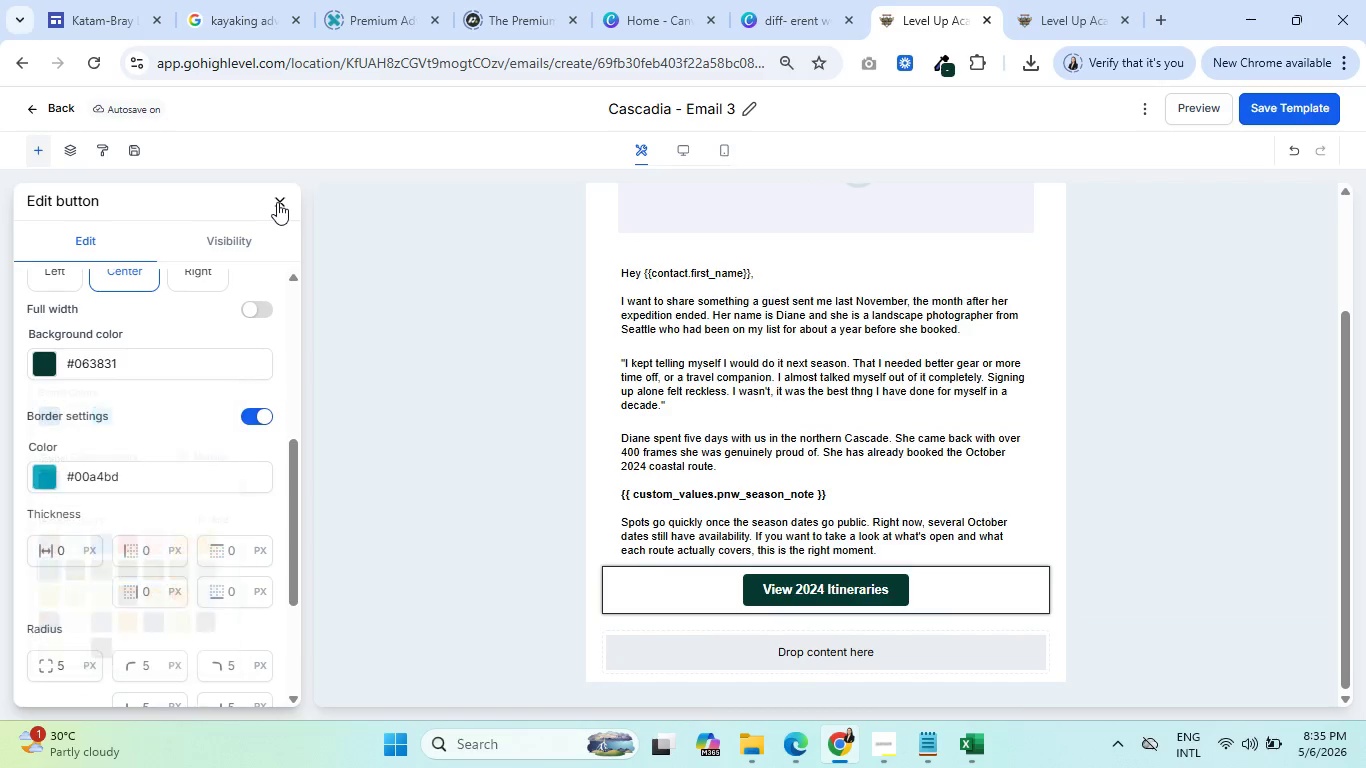 
left_click_drag(start_coordinate=[73, 243], to_coordinate=[729, 609])
 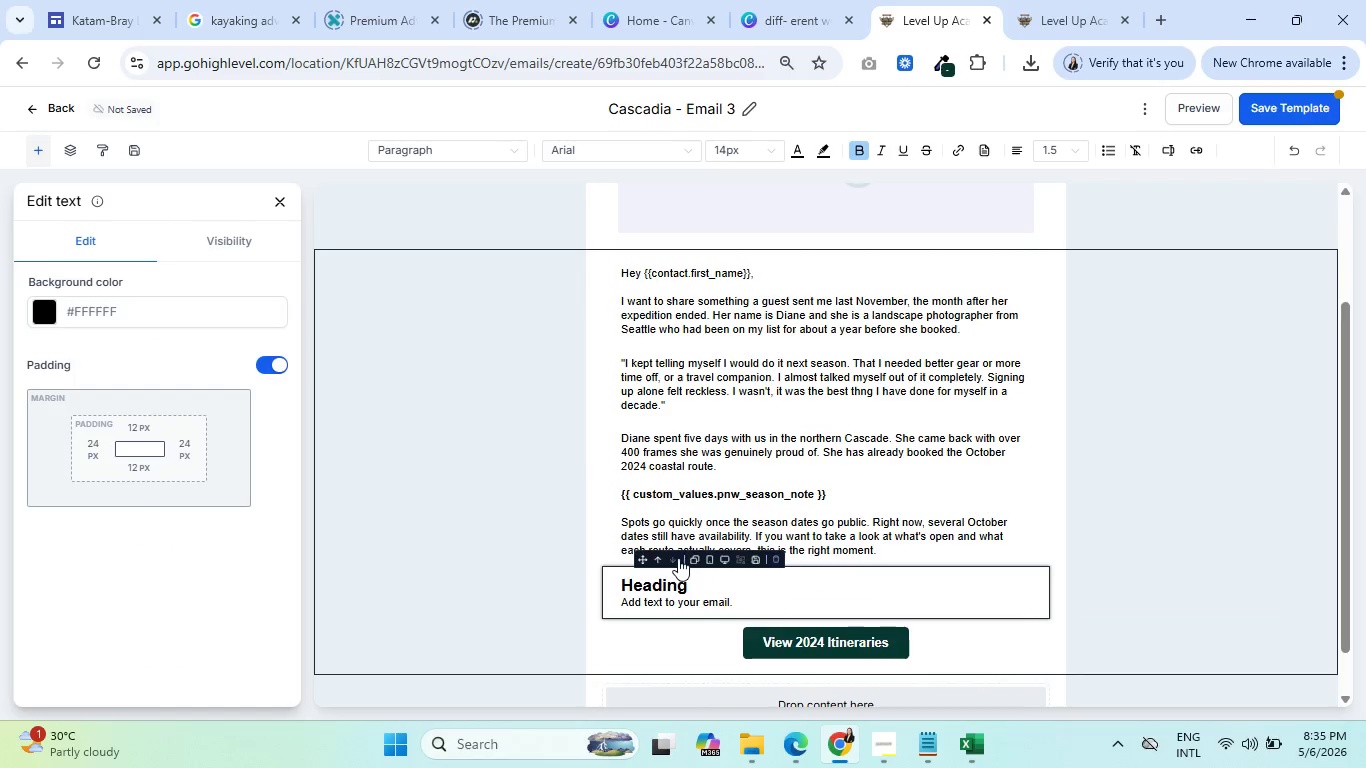 
left_click([678, 554])
 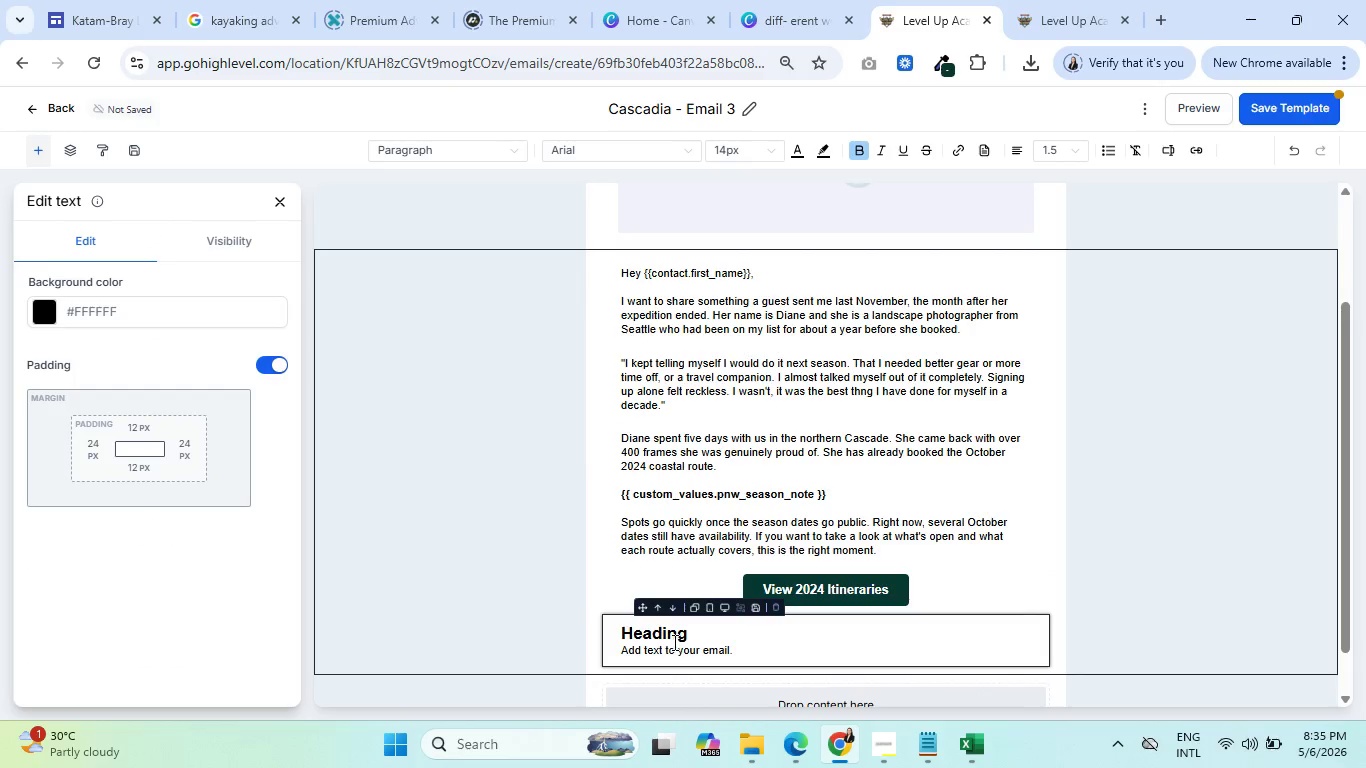 
double_click([673, 642])
 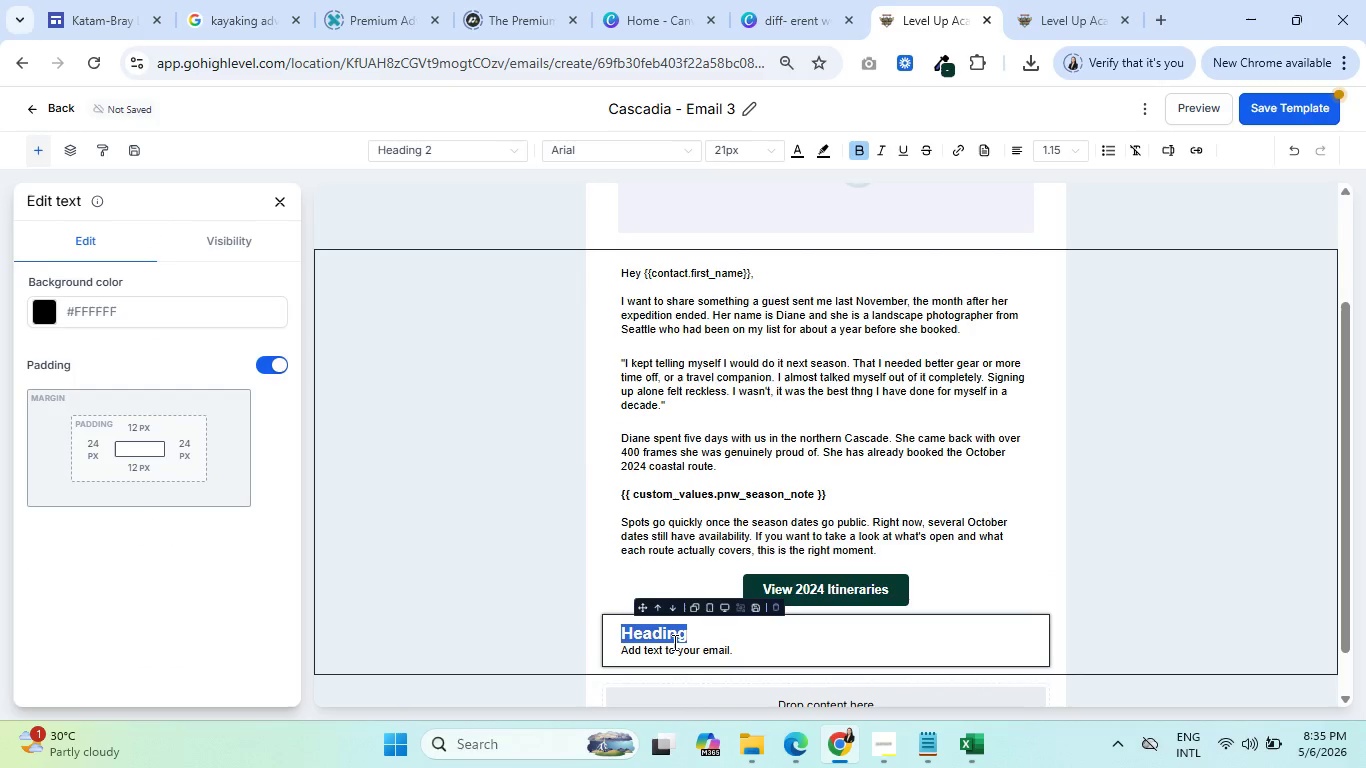 
triple_click([673, 642])
 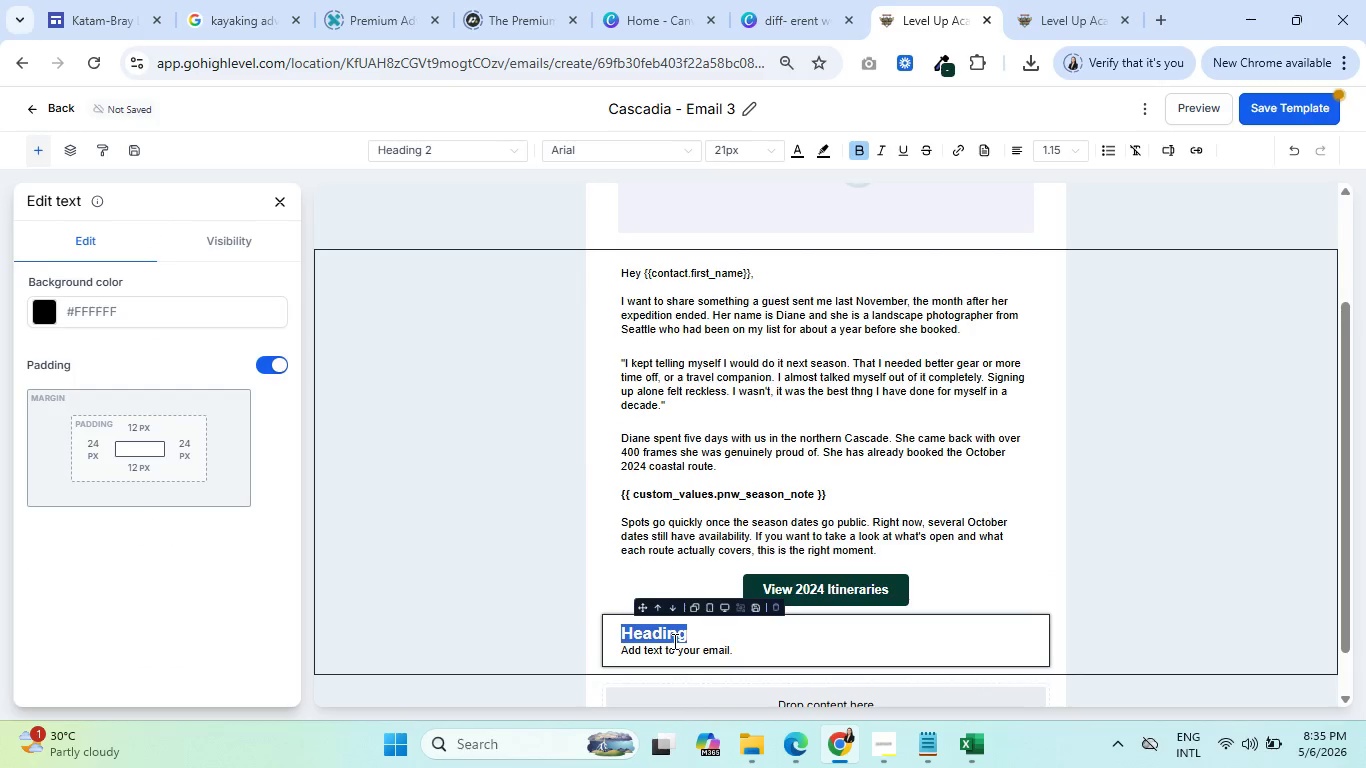 
key(Control+ControlLeft)
 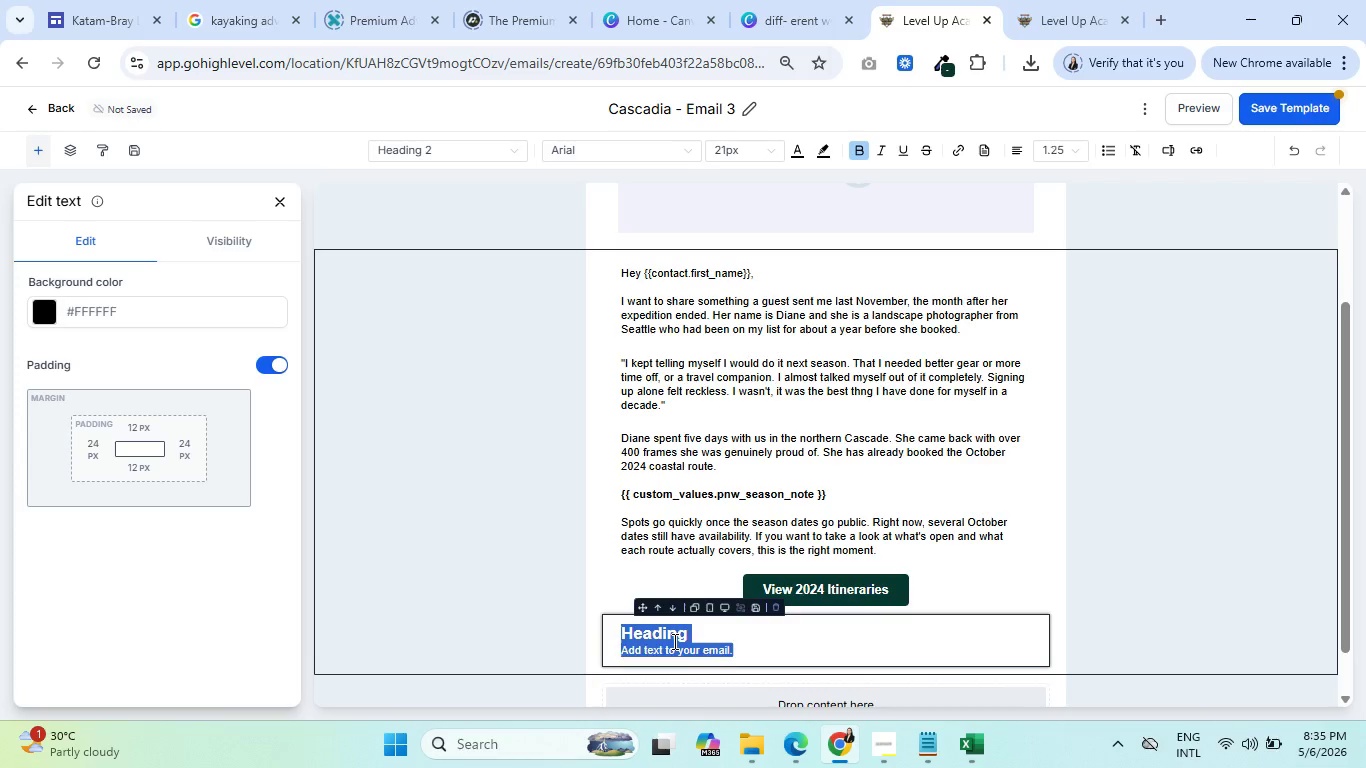 
key(Control+A)
 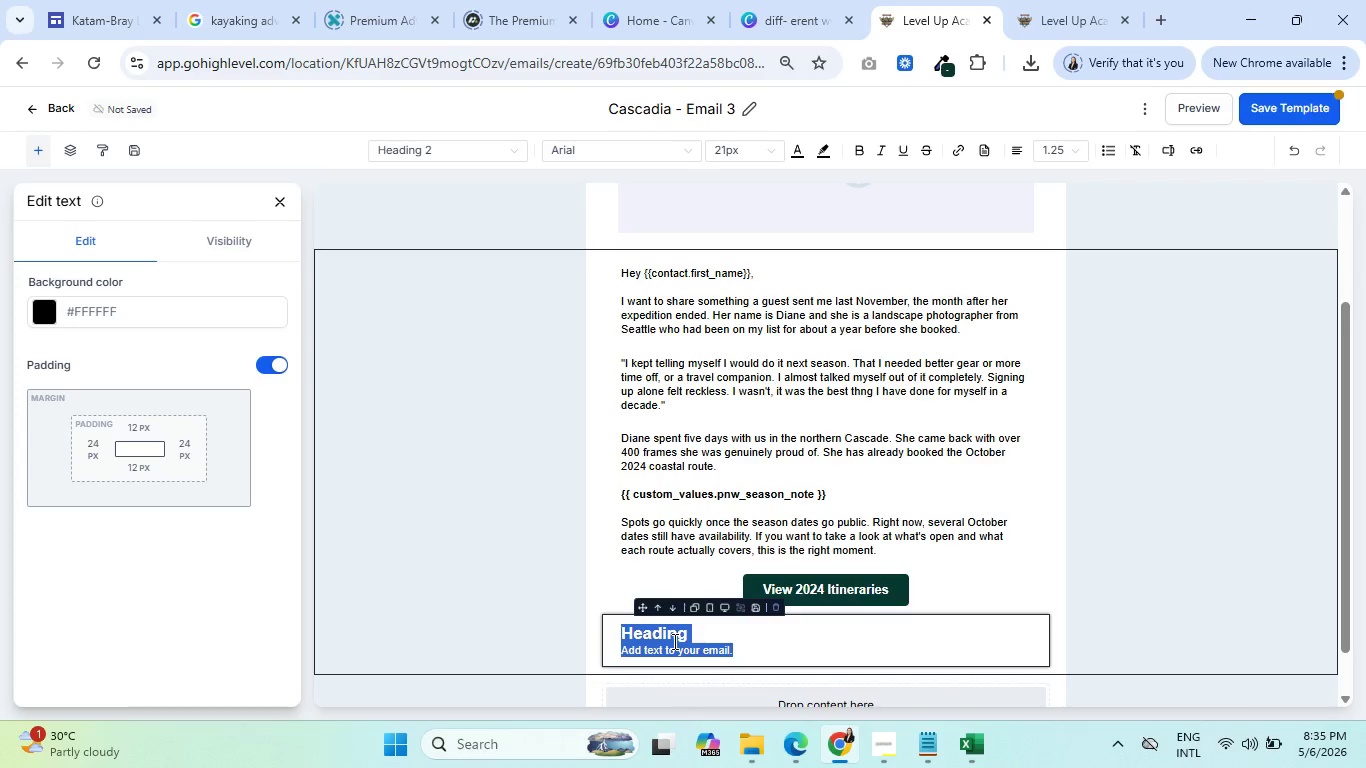 
key(Backspace)
type(And if you are on the )
 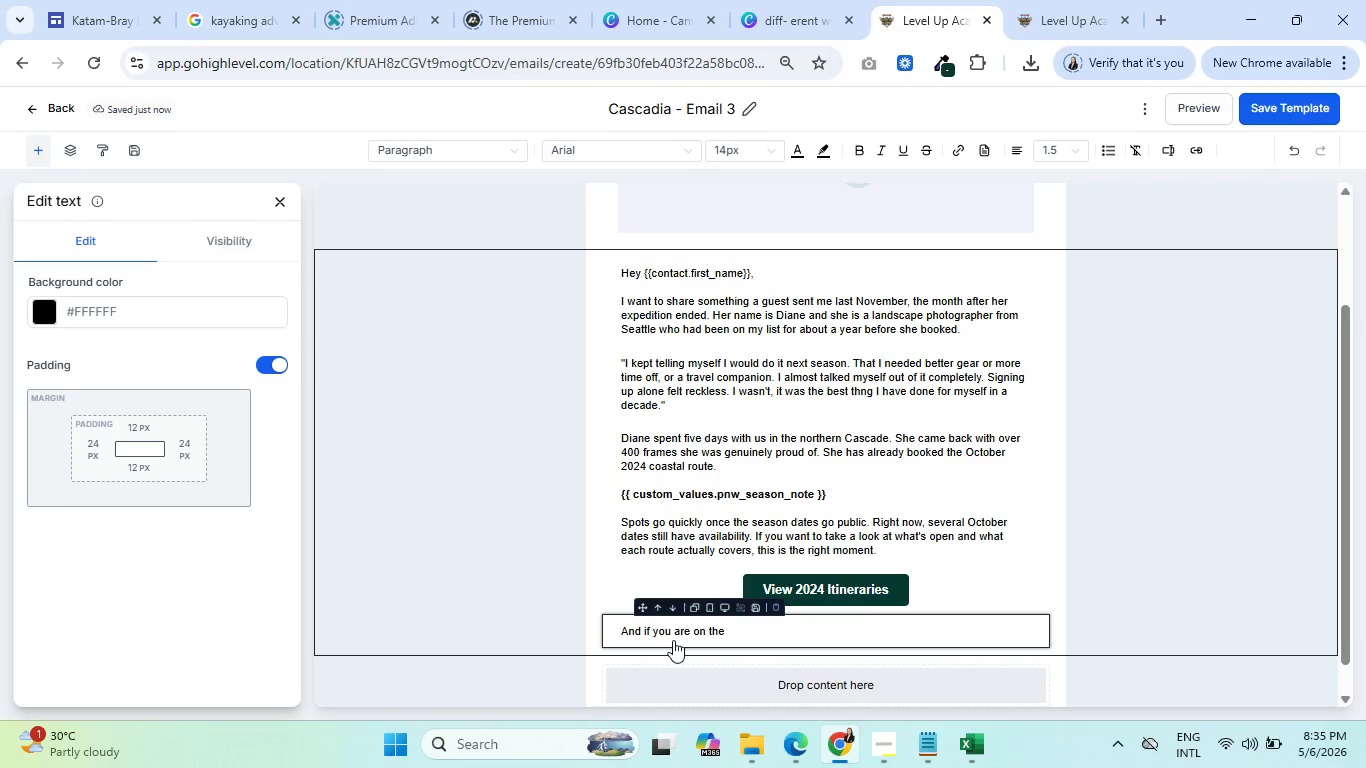 
wait(10.95)
 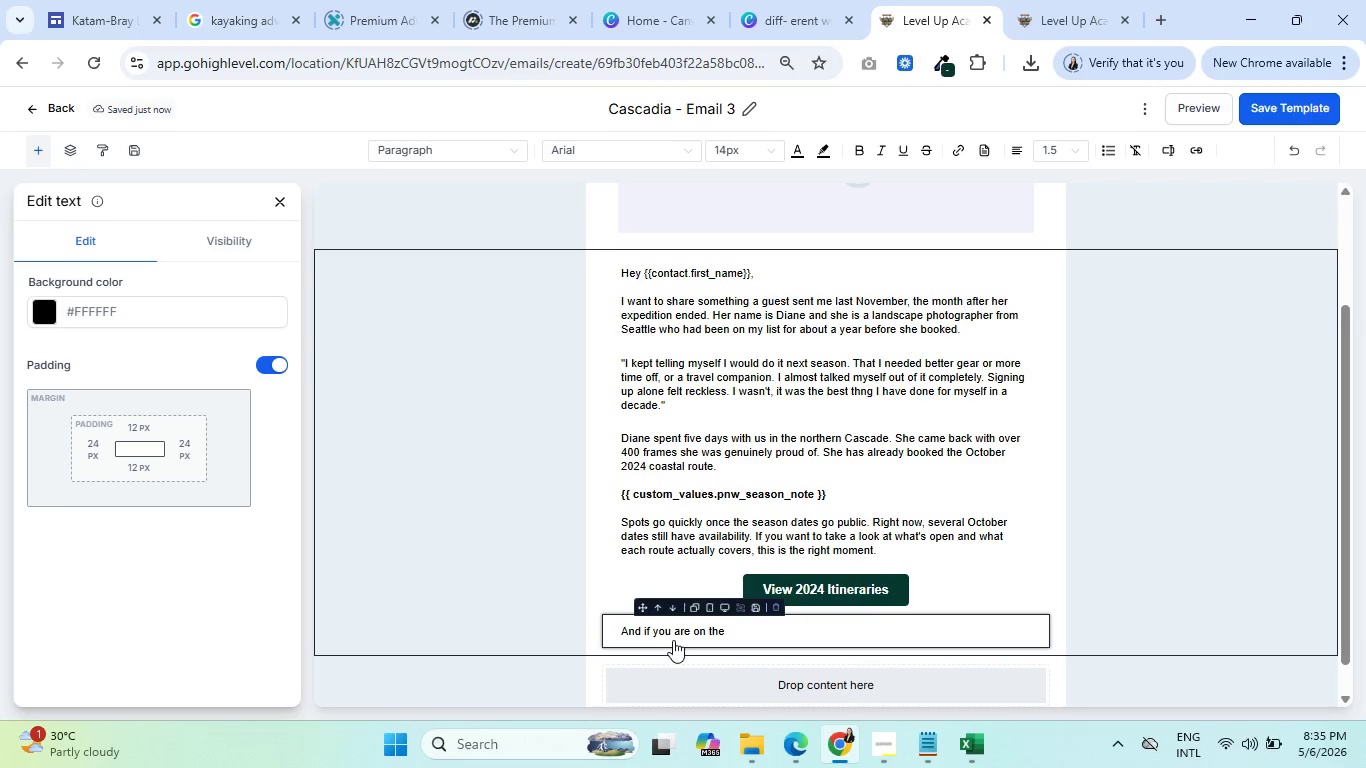 
type(fence the way Diane was )
key(Backspace)
type(, you can alwa)
key(Backspace)
type(ays book a 20-minute call with me first. No pitch, just a conversation.)
 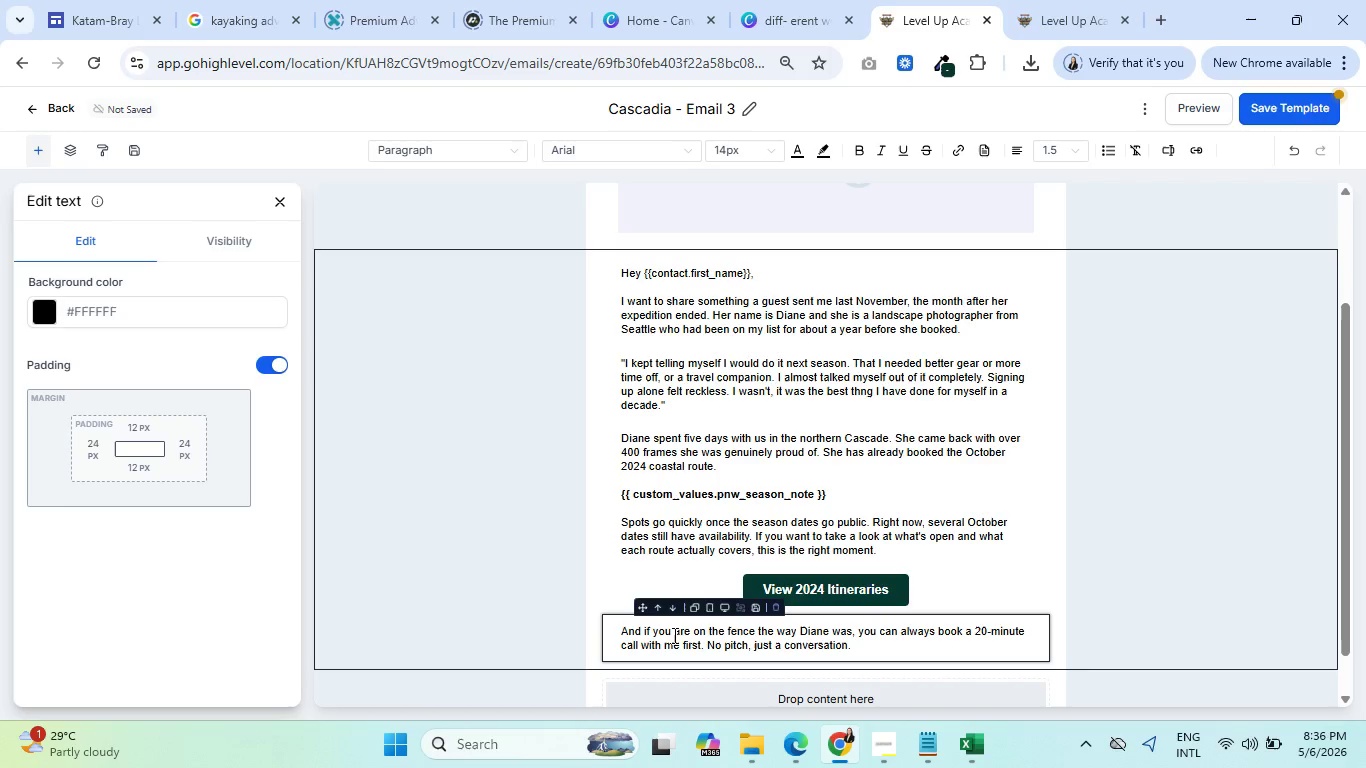 
wait(10.59)
 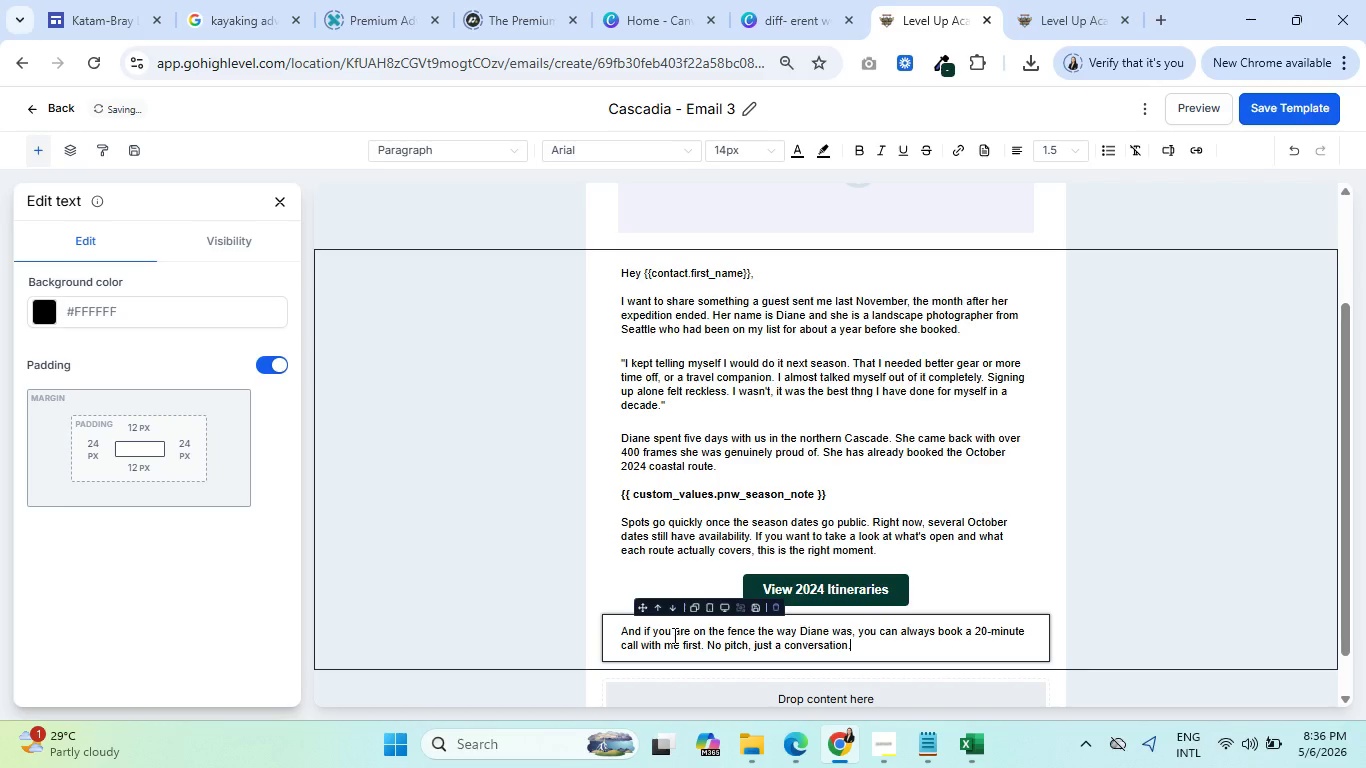 
key(Enter)
 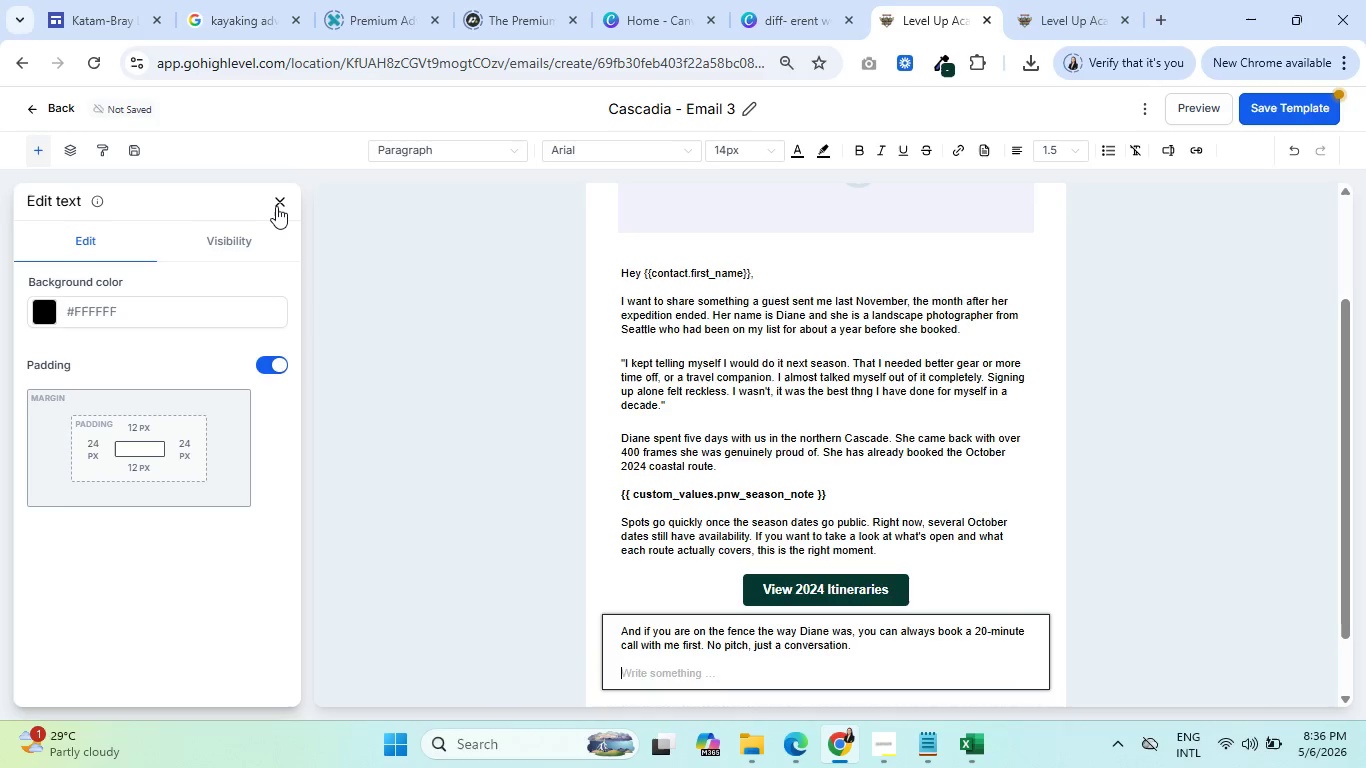 
key(Enter)
 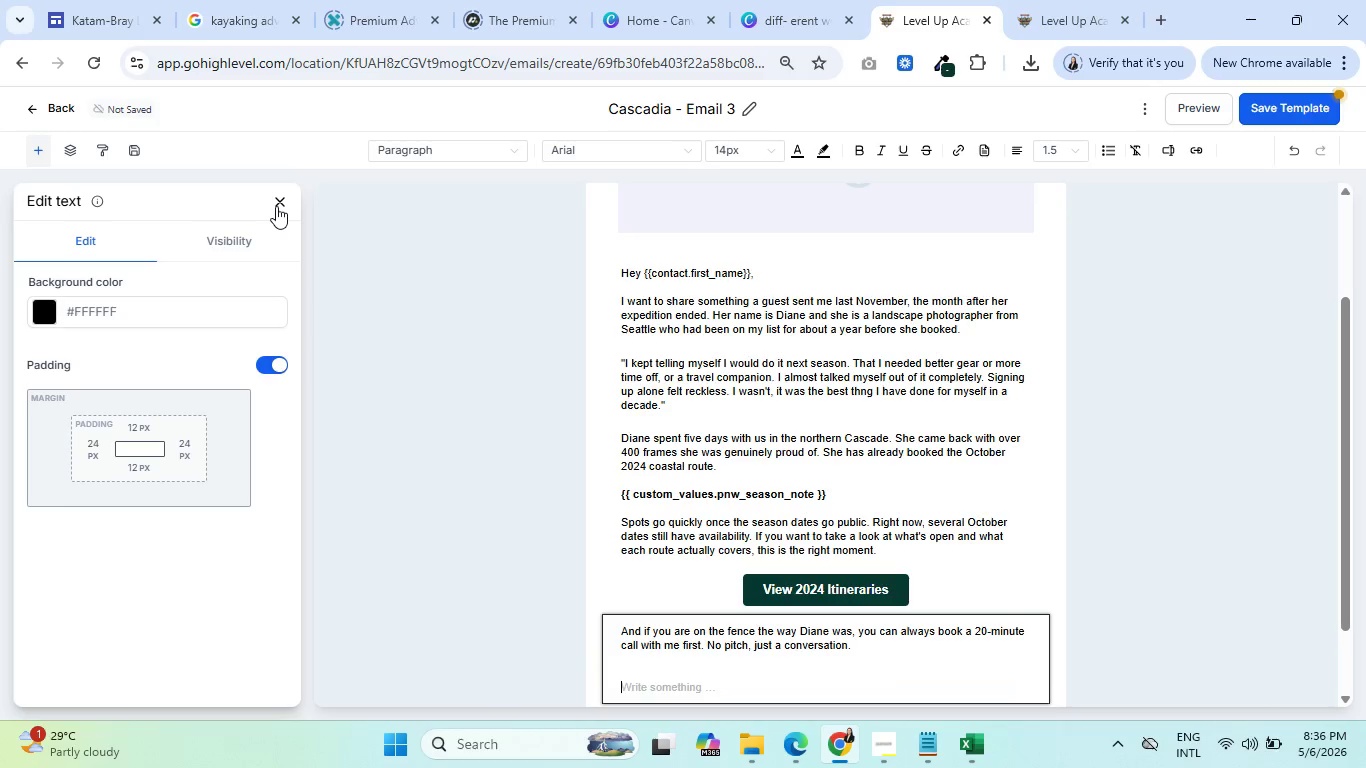 
key(Enter)
 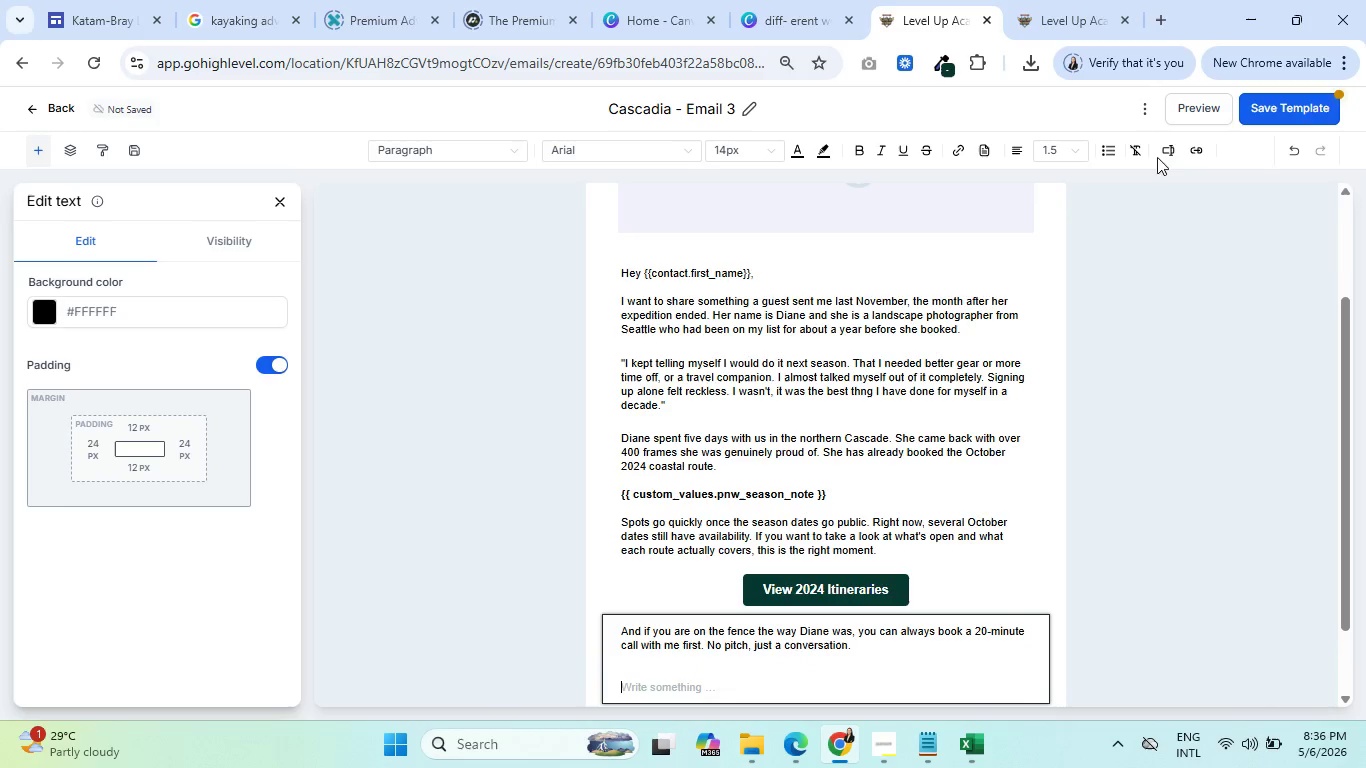 
left_click([1159, 147])
 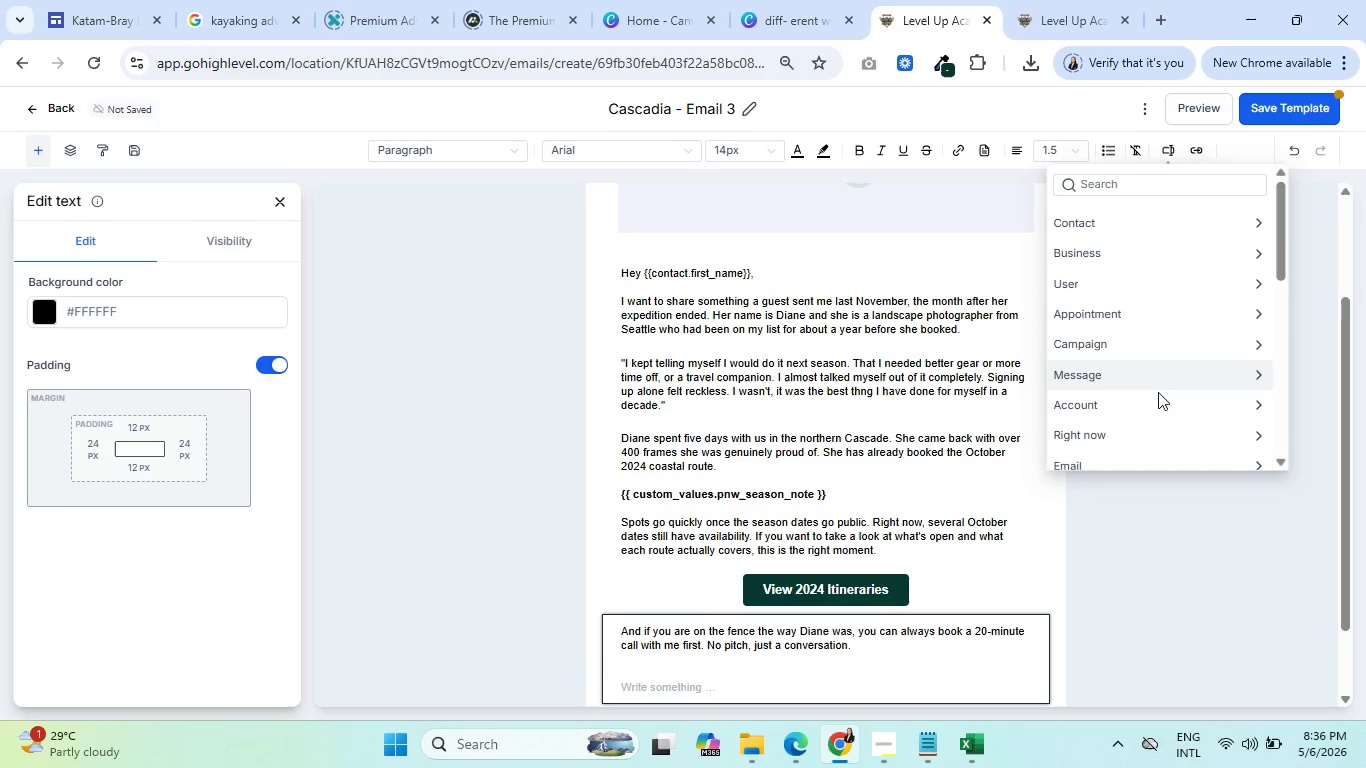 
scroll: coordinate [1160, 406], scroll_direction: down, amount: 6.0
 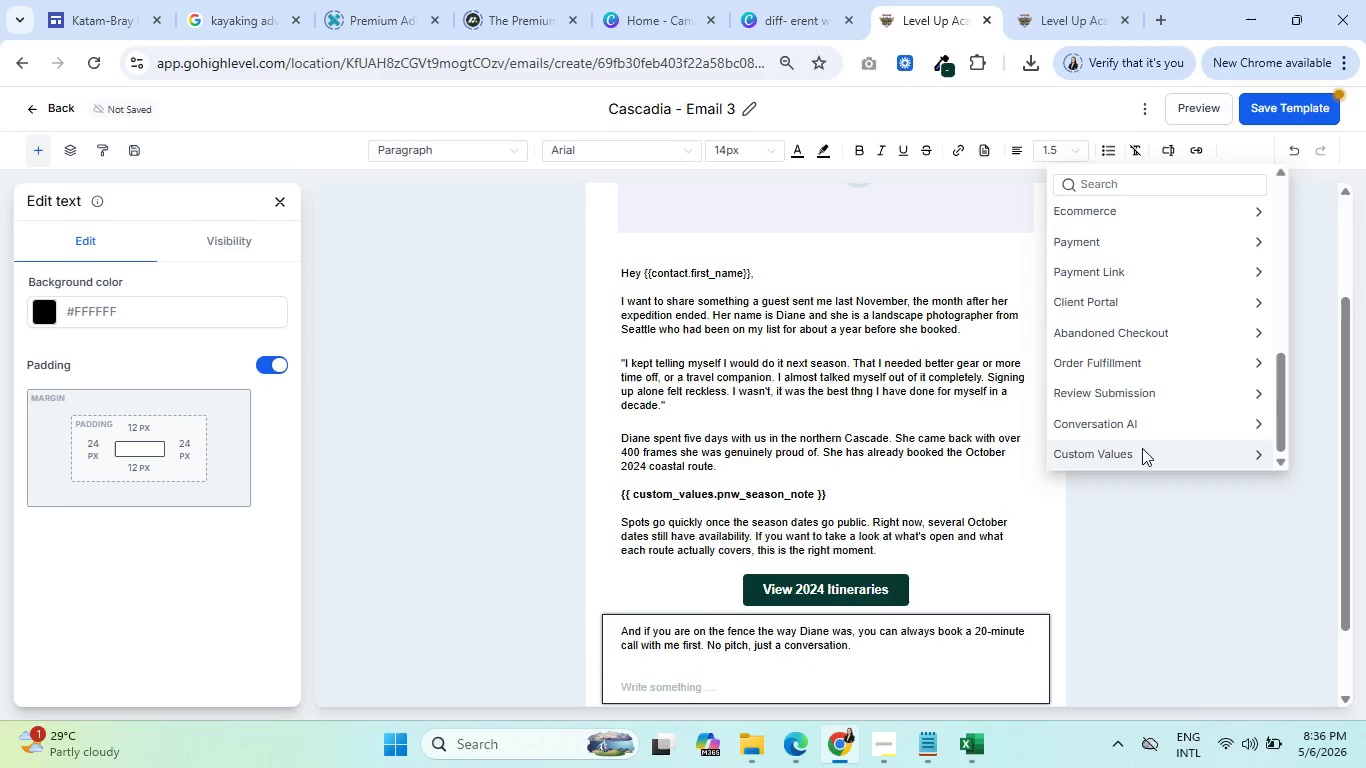 
left_click([1142, 448])
 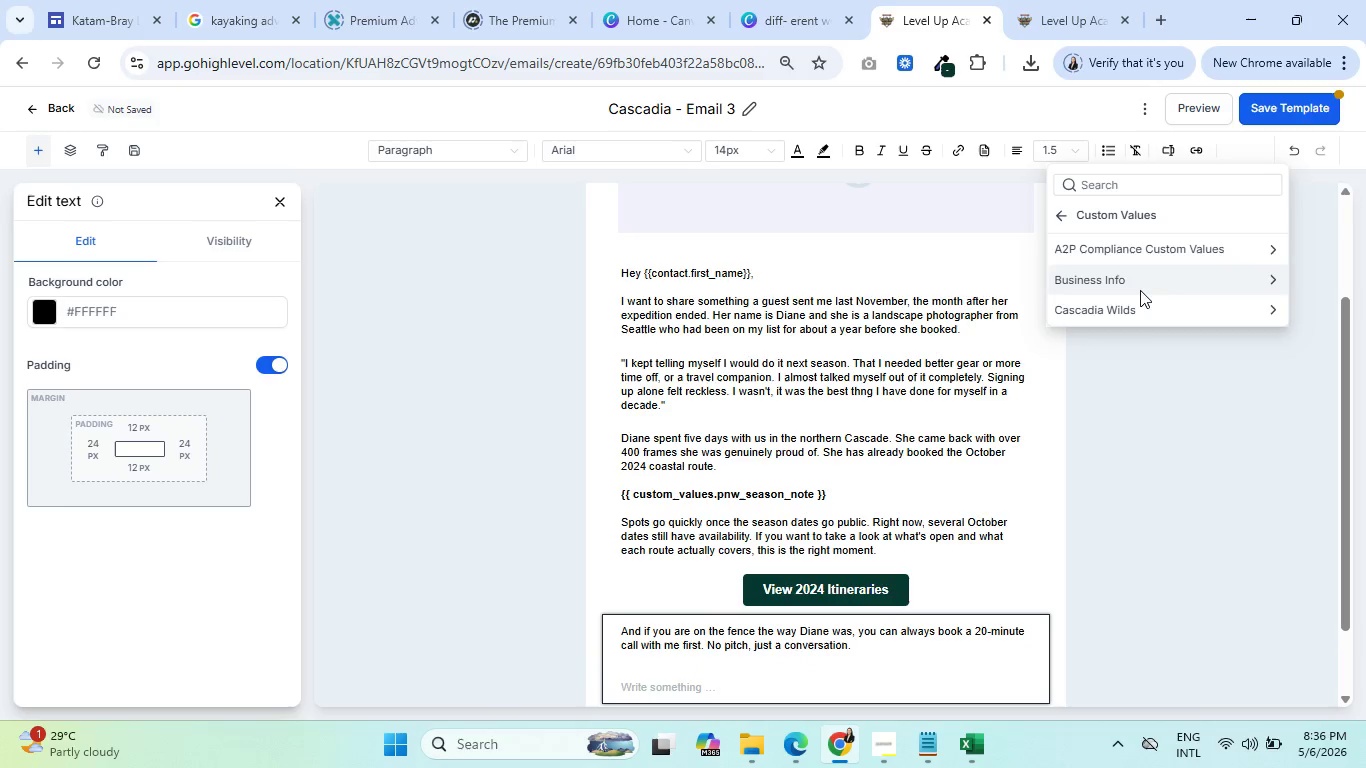 
left_click([1139, 310])
 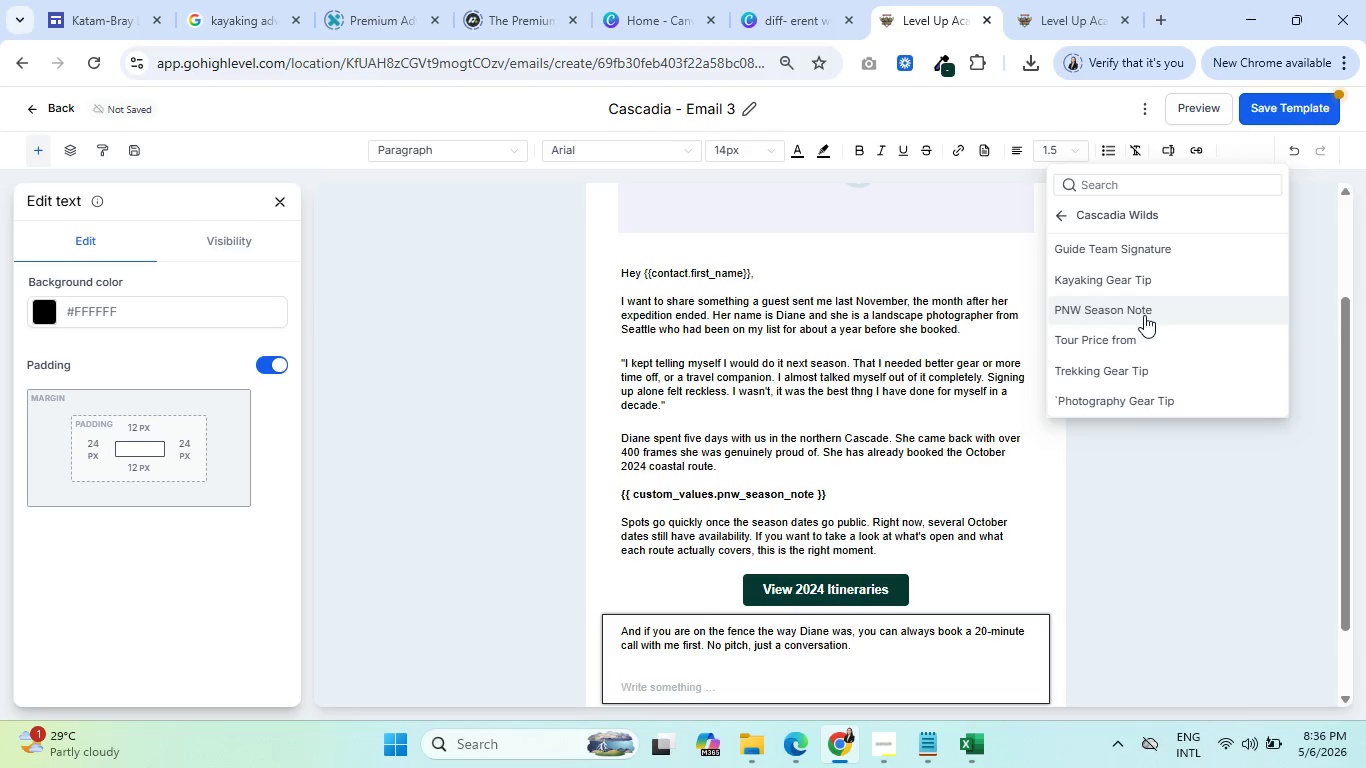 
left_click([1133, 252])
 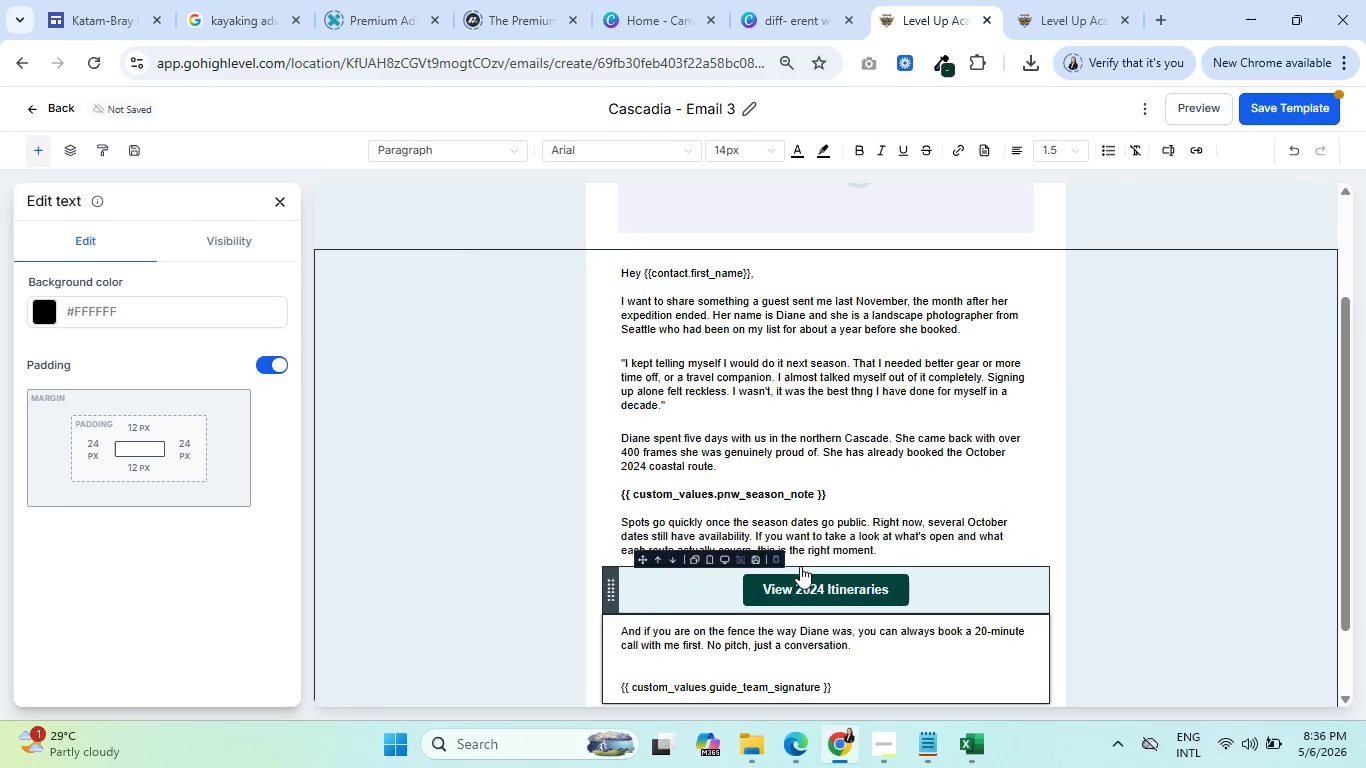 
scroll: coordinate [872, 466], scroll_direction: down, amount: 4.0
 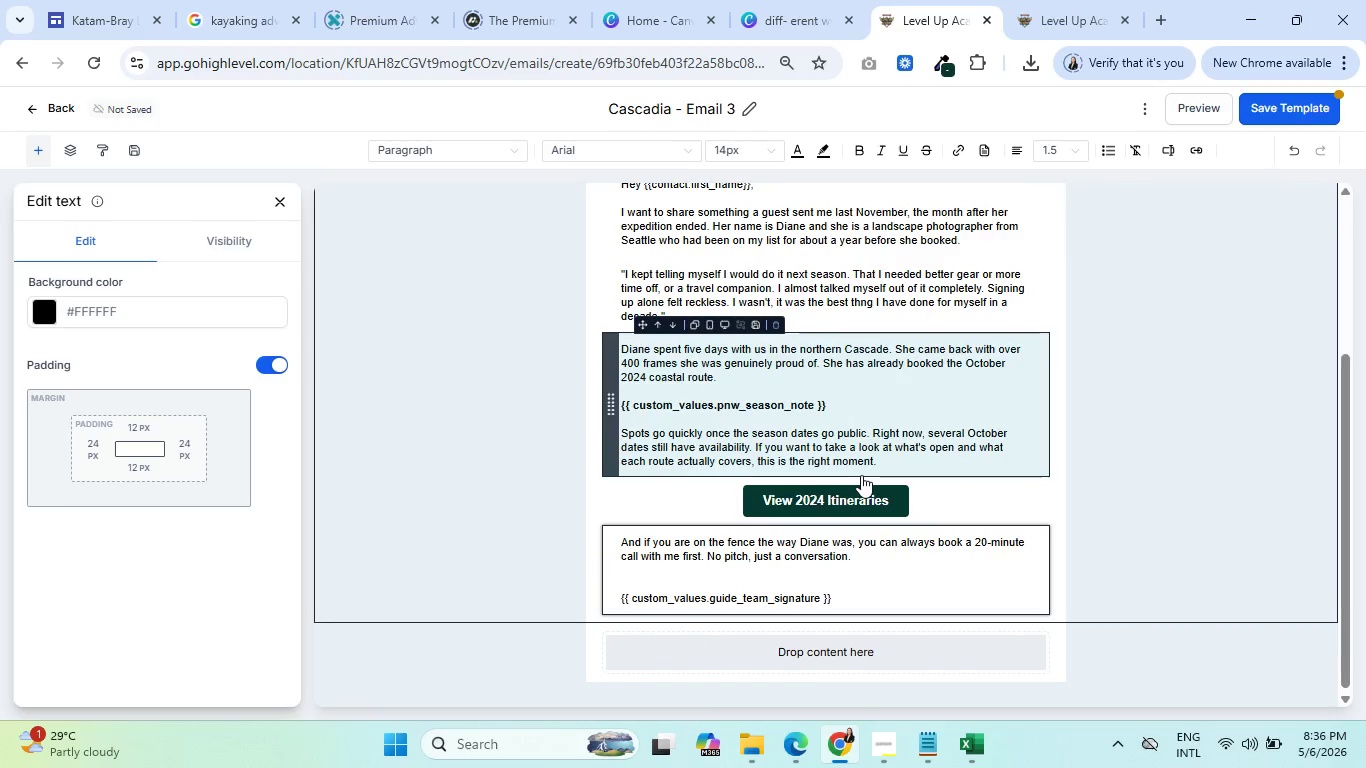 
left_click([1070, 0])
 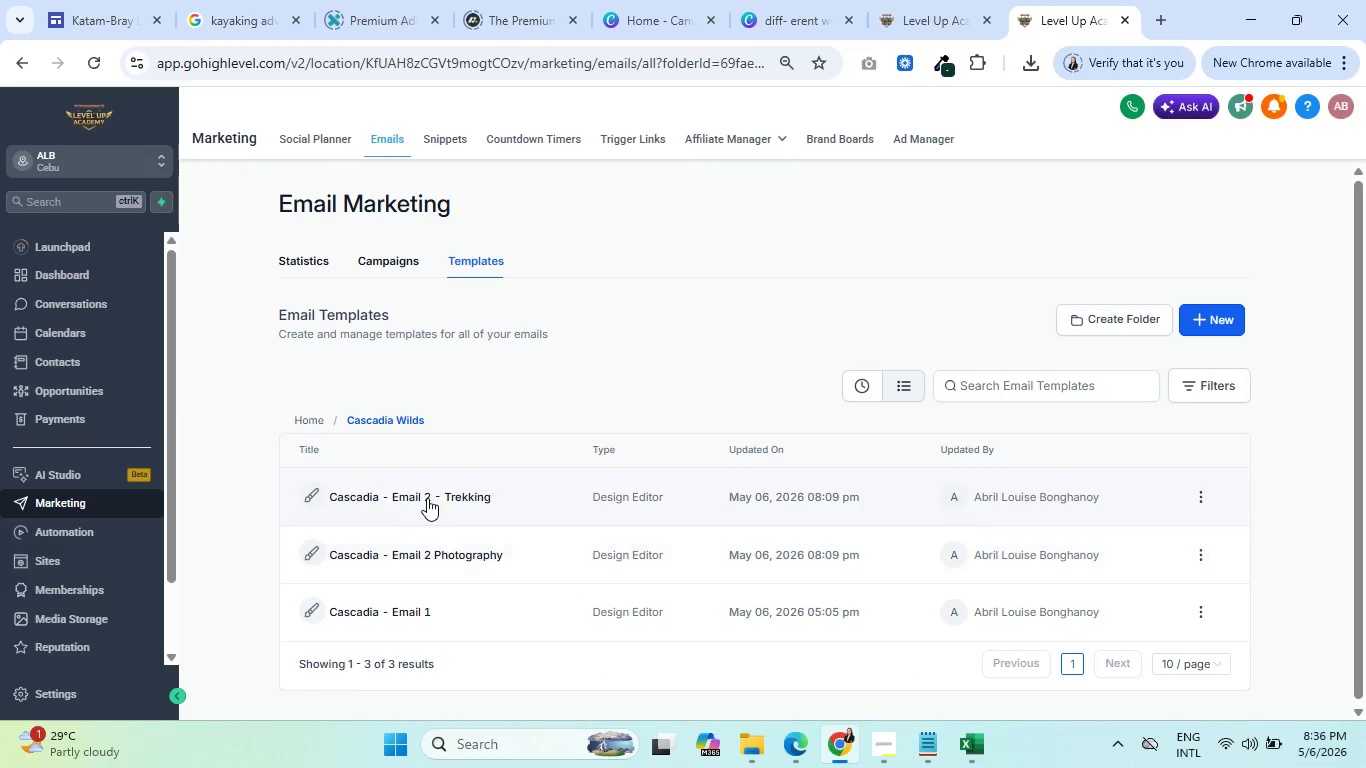 
left_click([431, 545])
 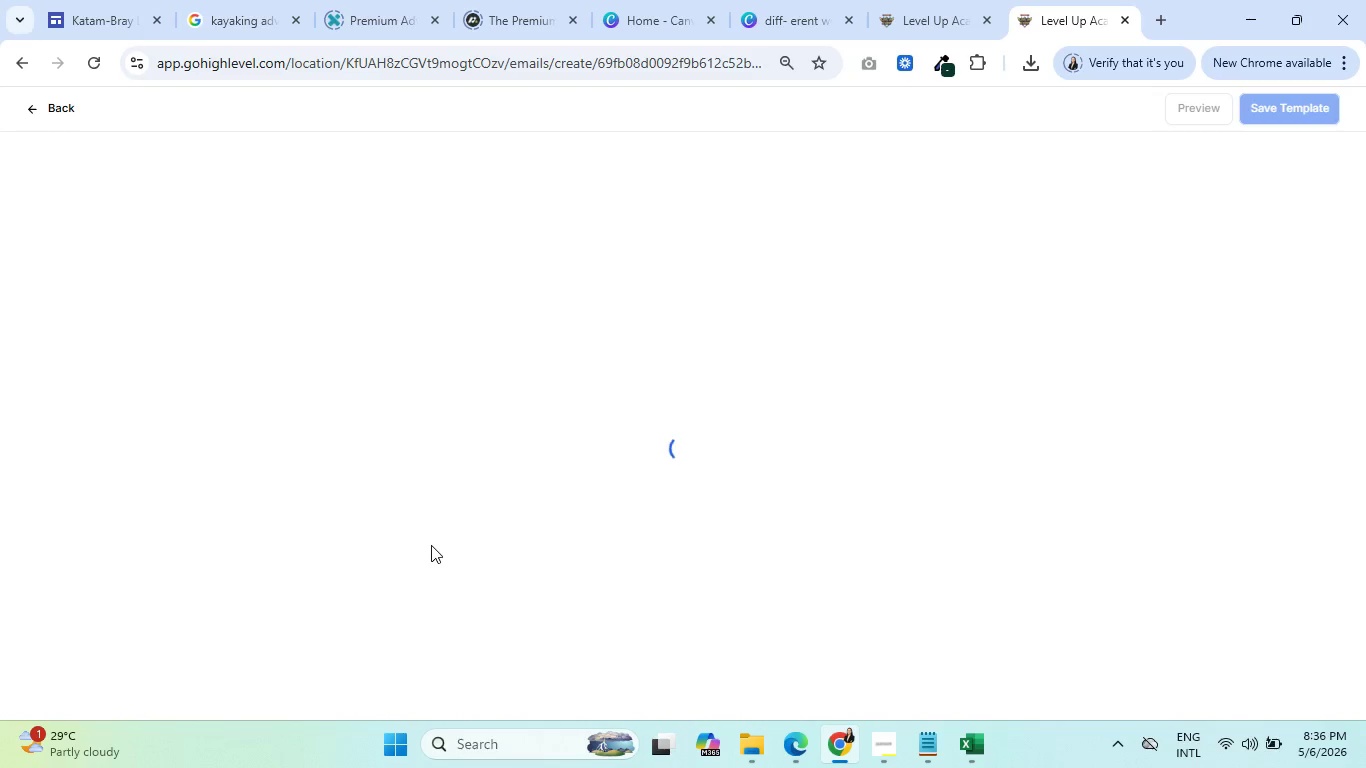 
wait(5.28)
 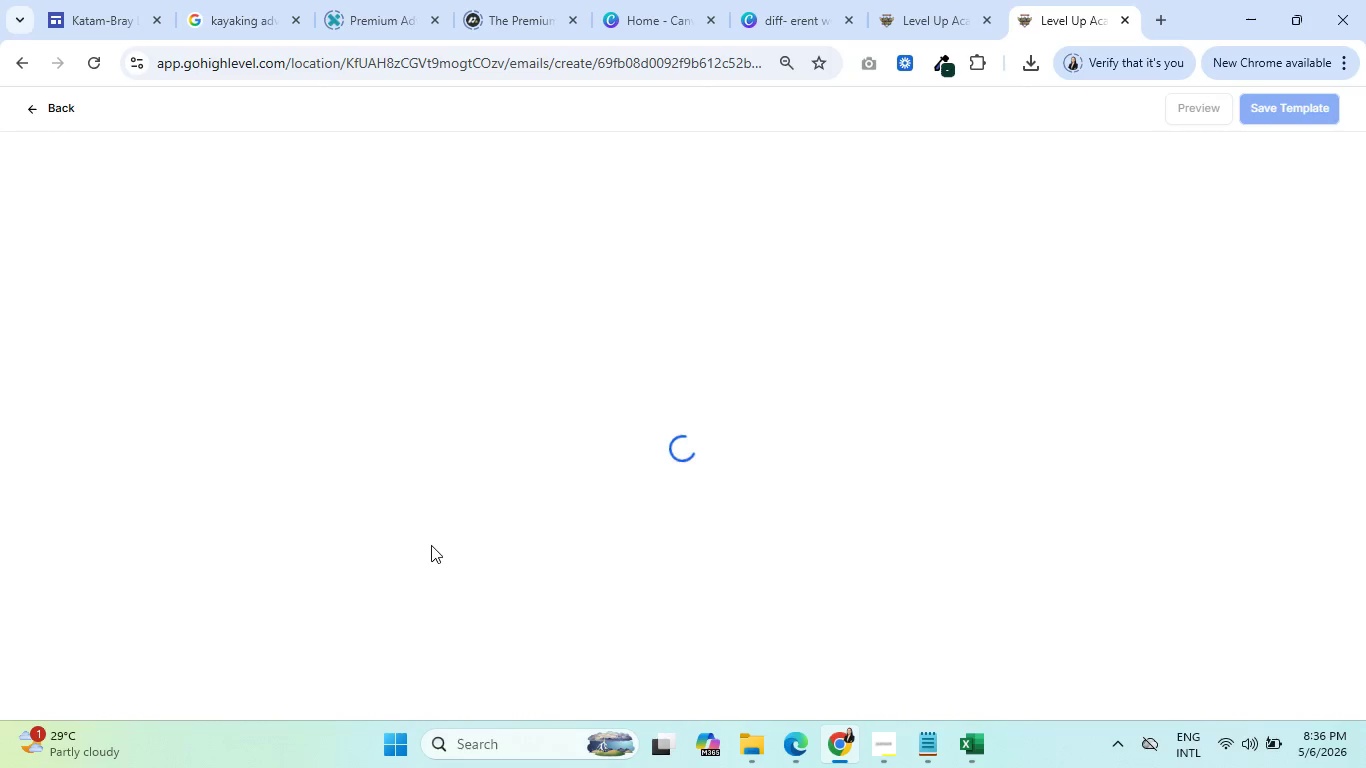 
left_click([934, 0])
 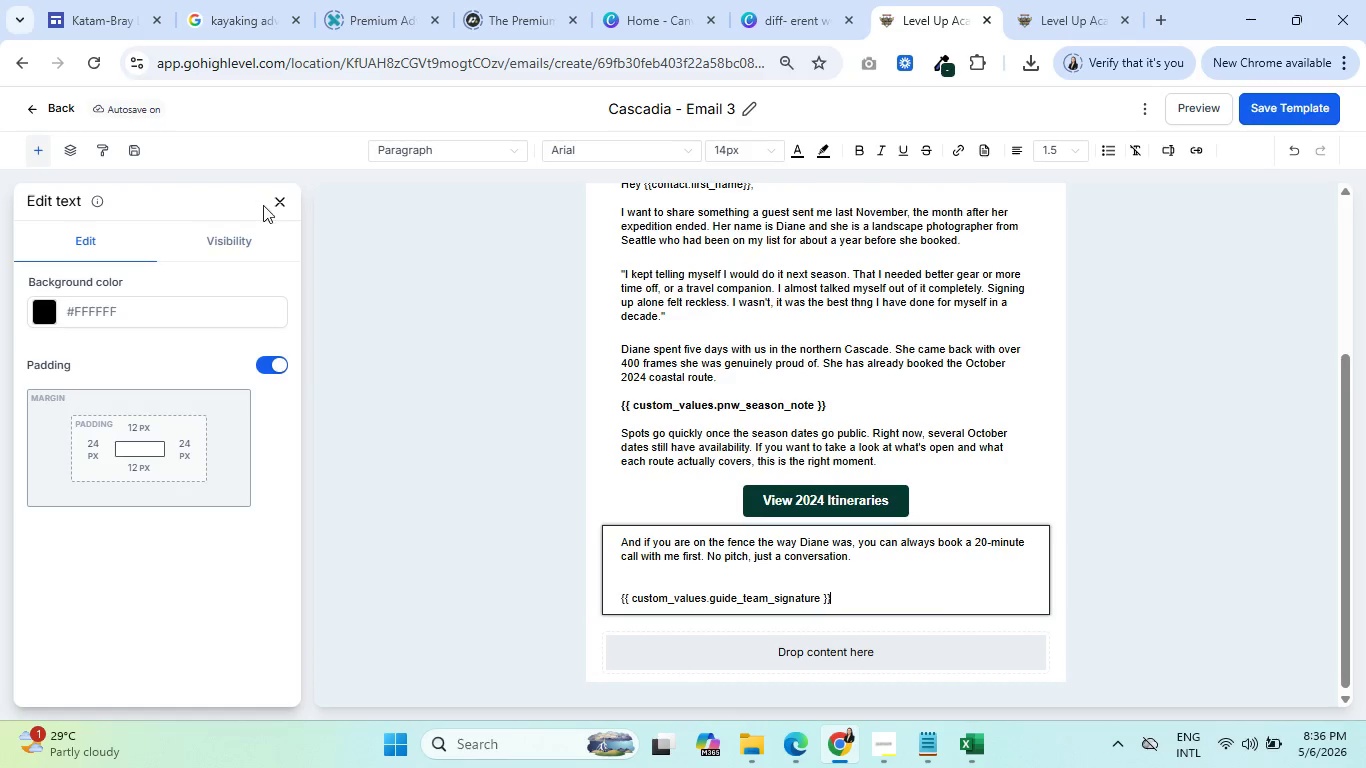 
left_click([278, 200])
 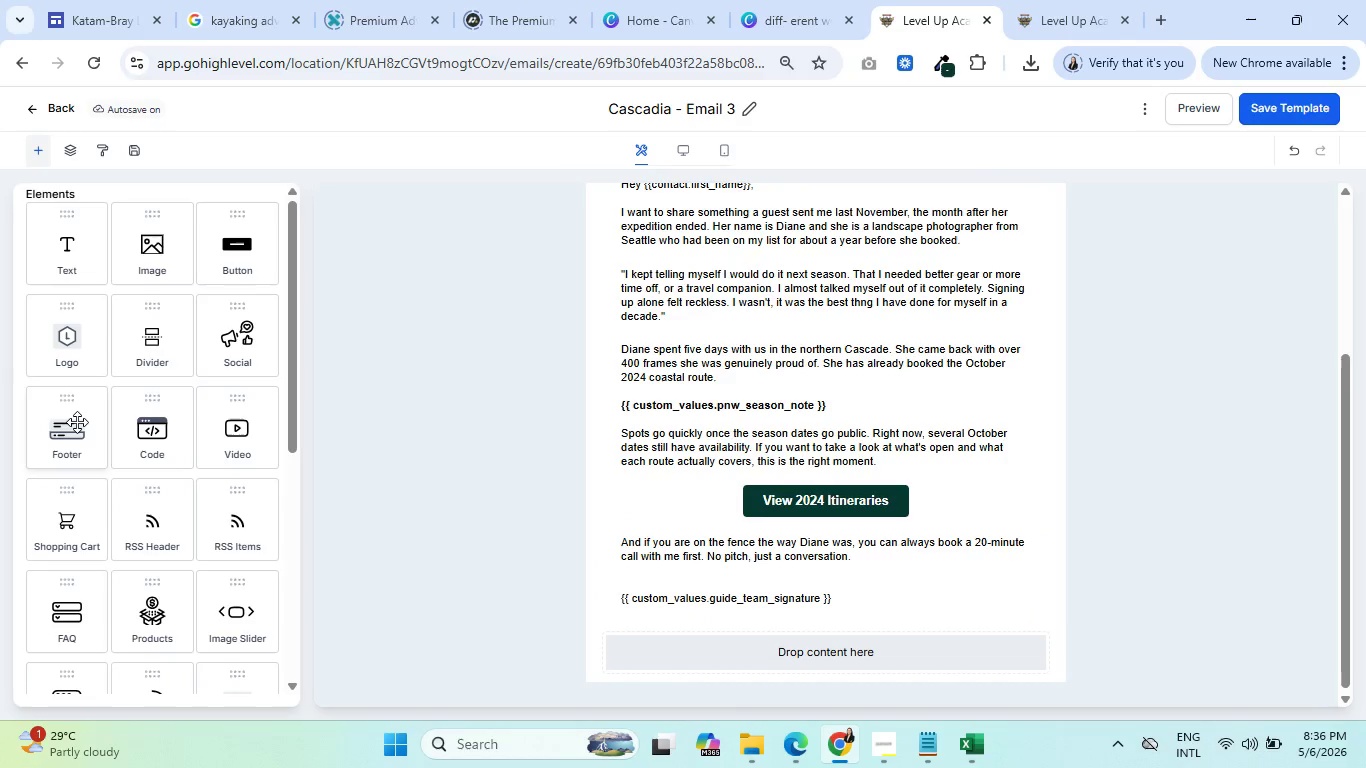 
left_click_drag(start_coordinate=[77, 423], to_coordinate=[717, 670])
 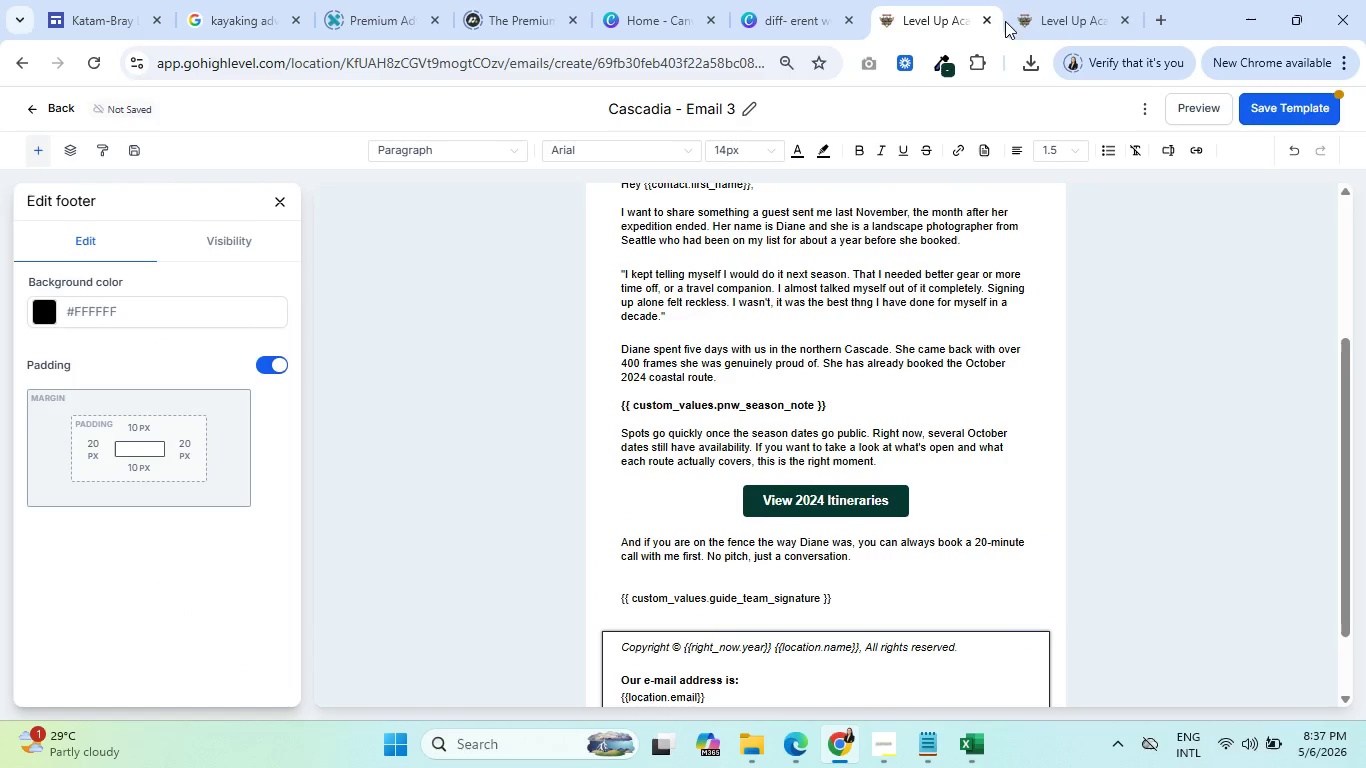 
left_click([1061, 0])
 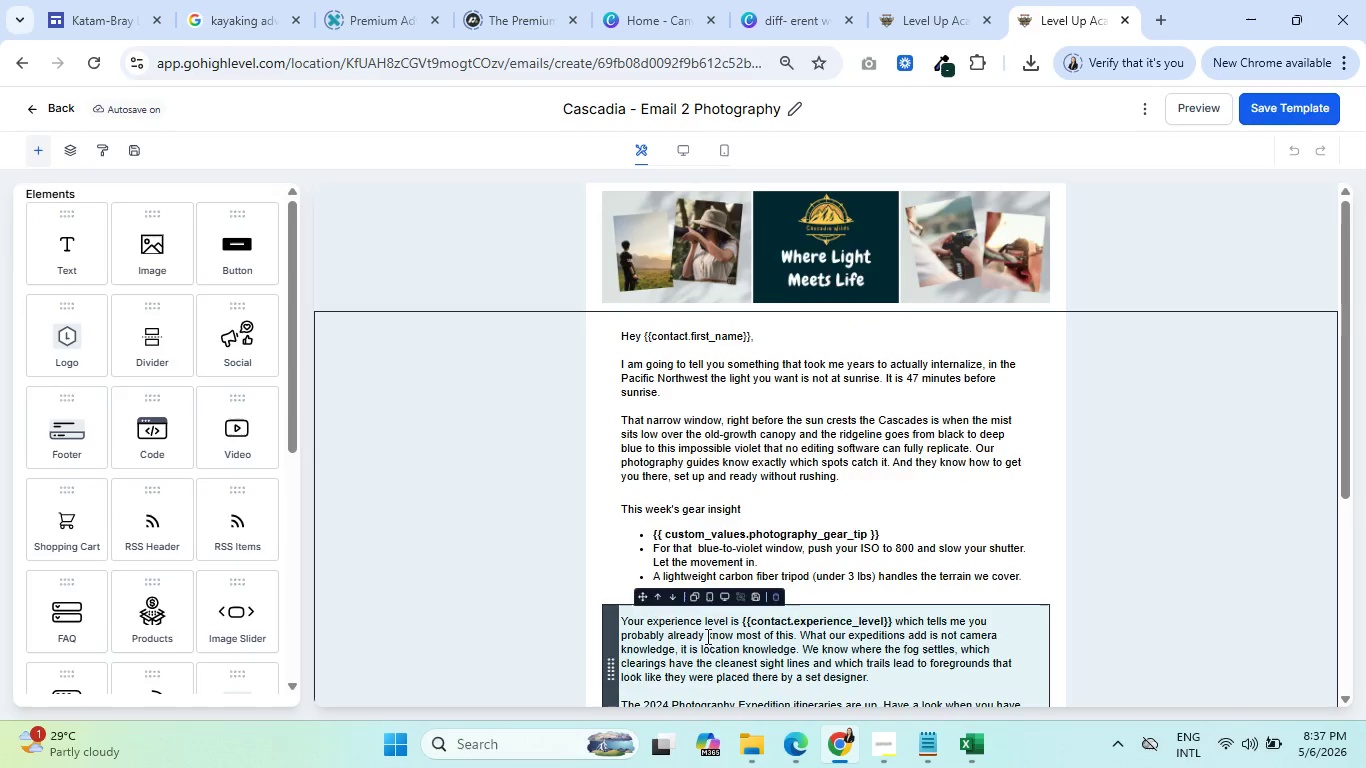 
left_click([683, 586])
 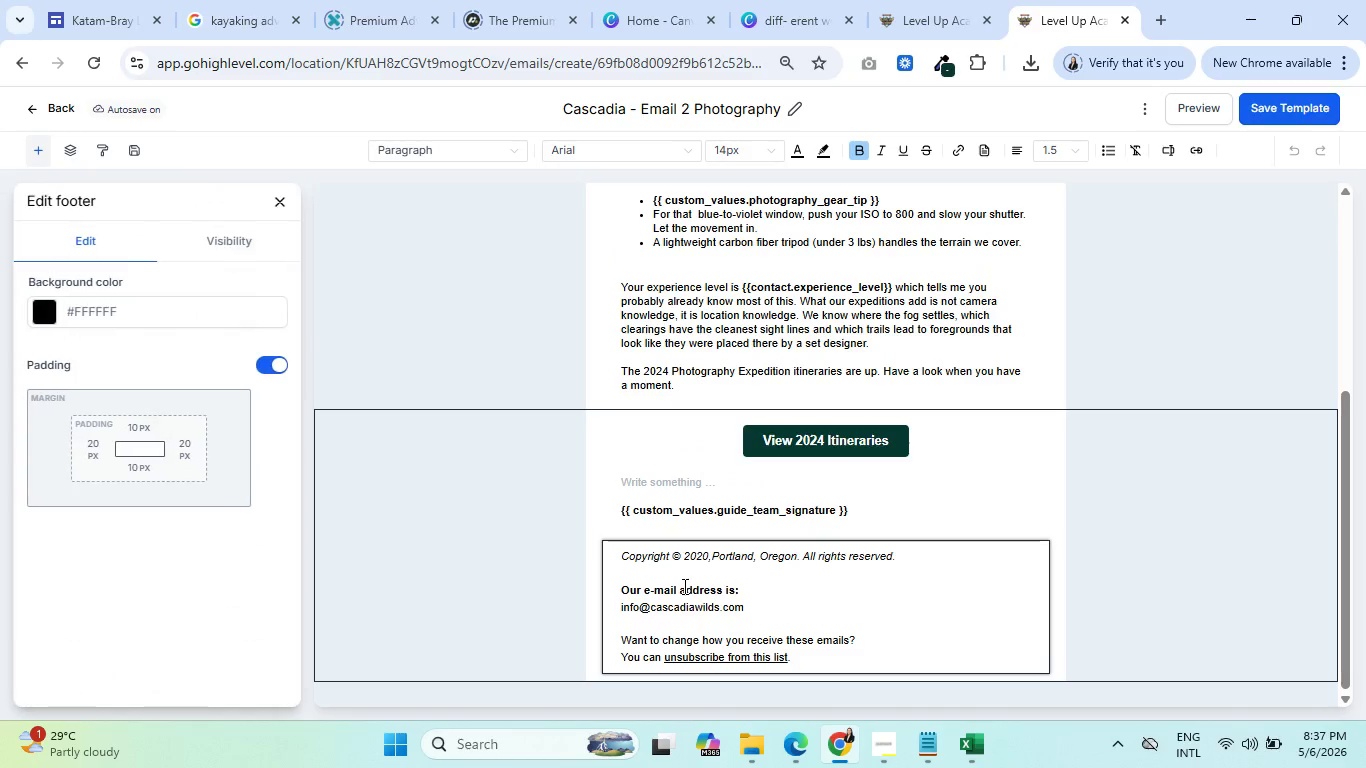 
scroll: coordinate [737, 549], scroll_direction: down, amount: 5.0
 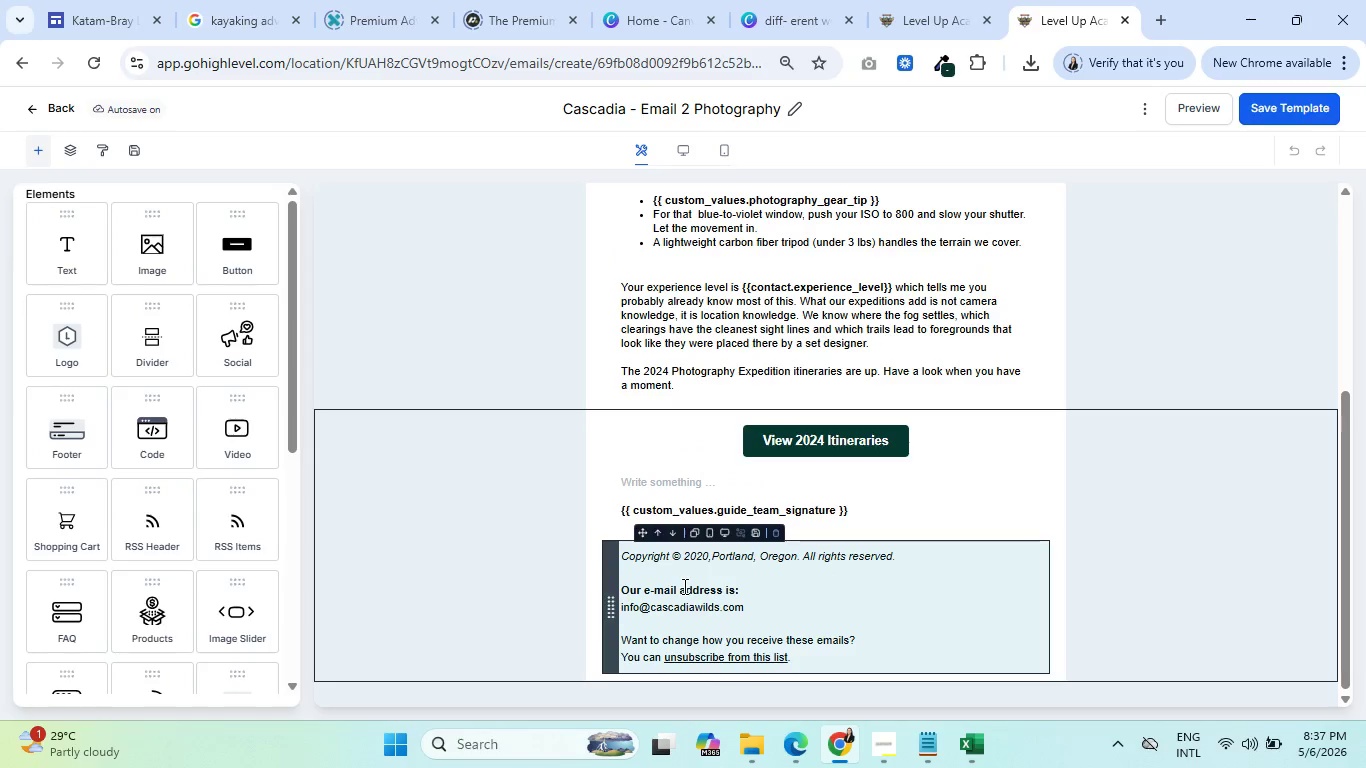 
key(Control+A)
 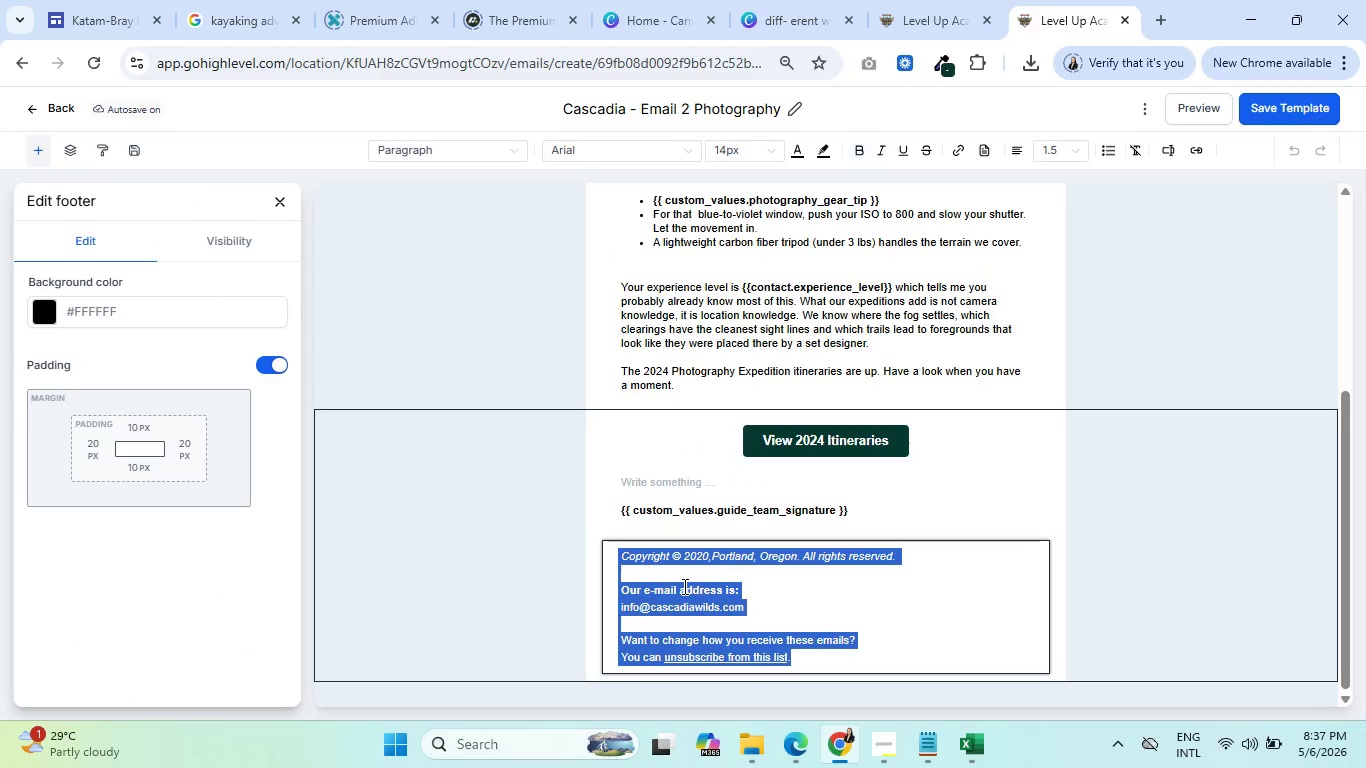 
key(Control+C)
 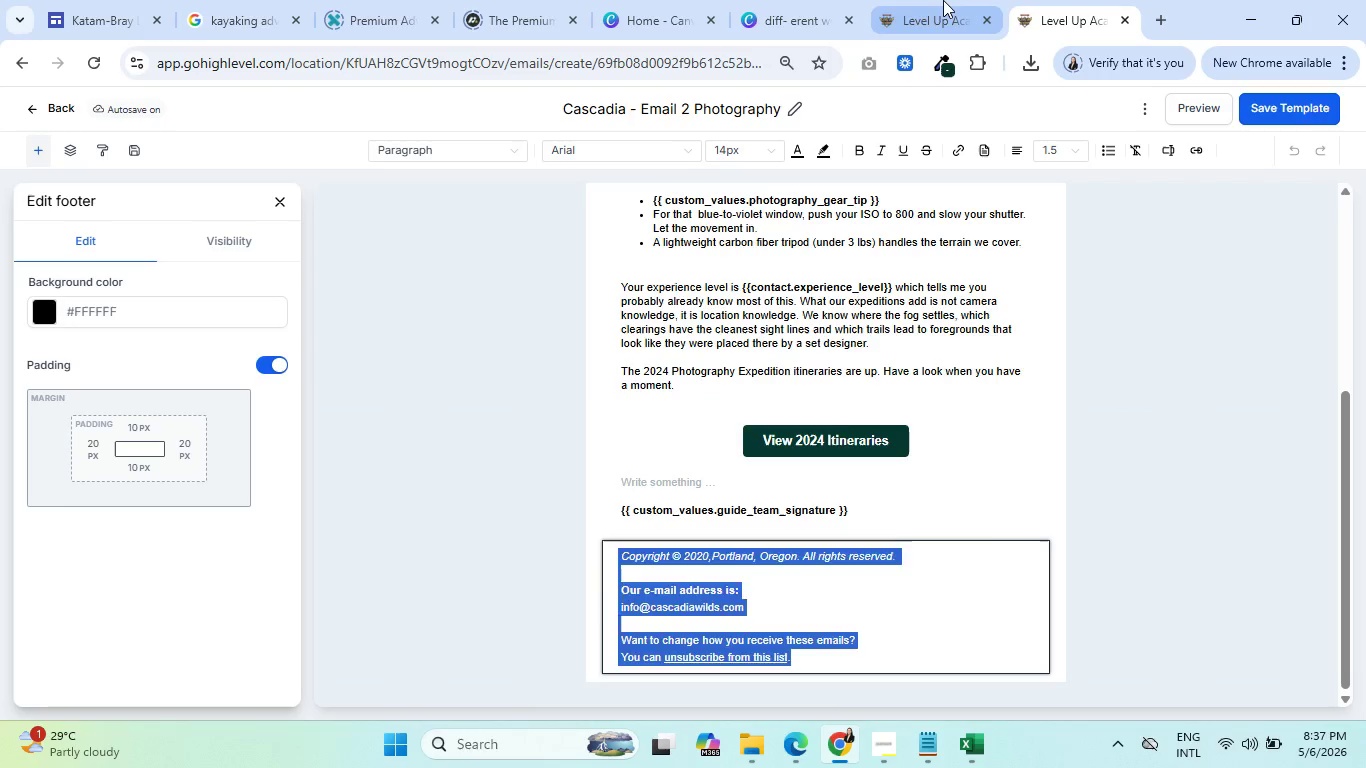 
left_click([943, 0])
 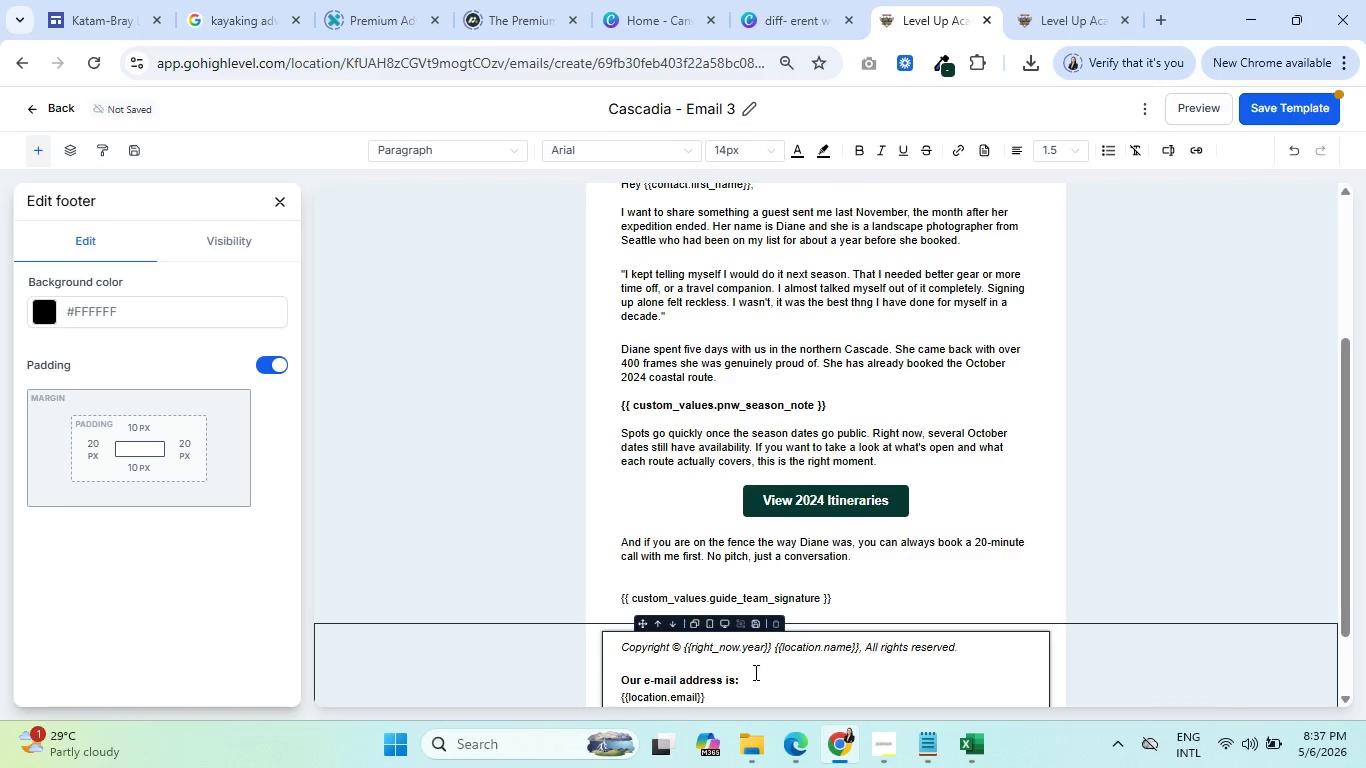 
left_click([754, 672])
 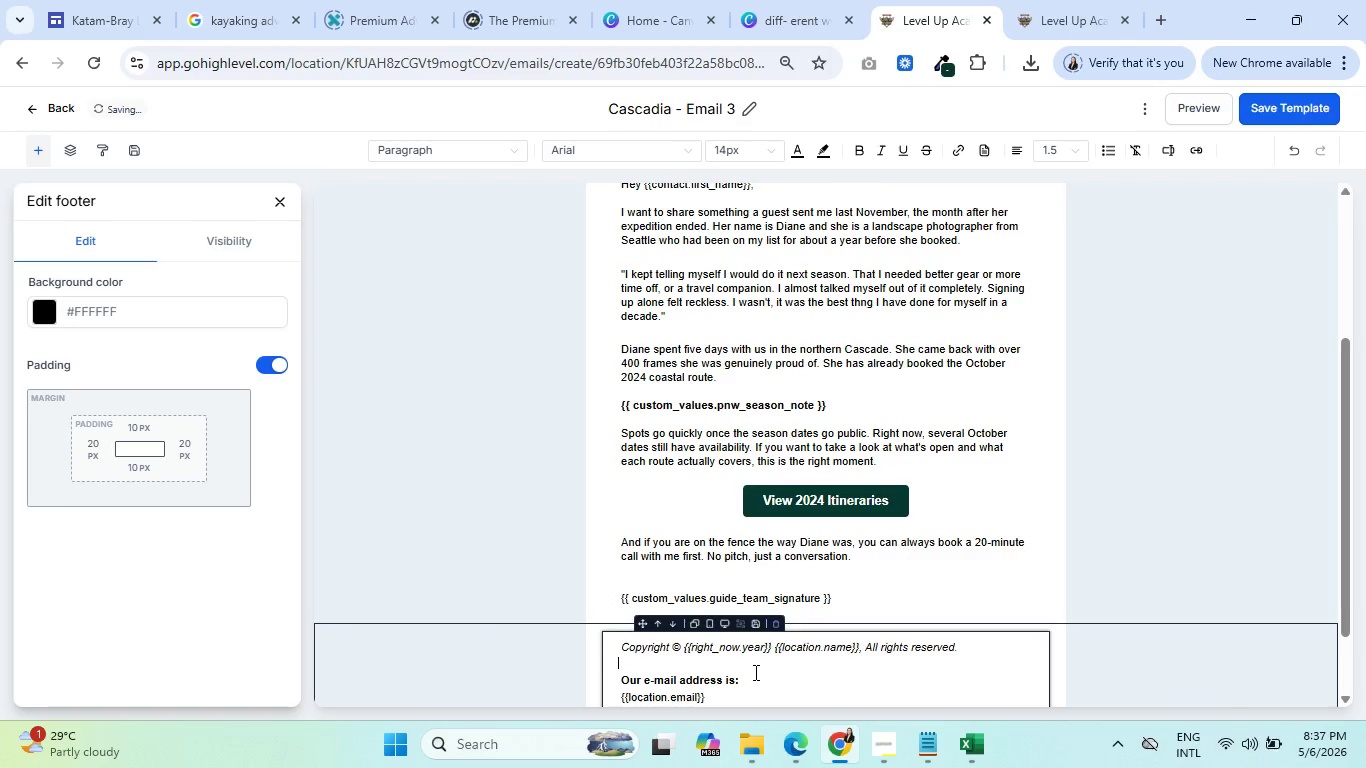 
key(Control+A)
 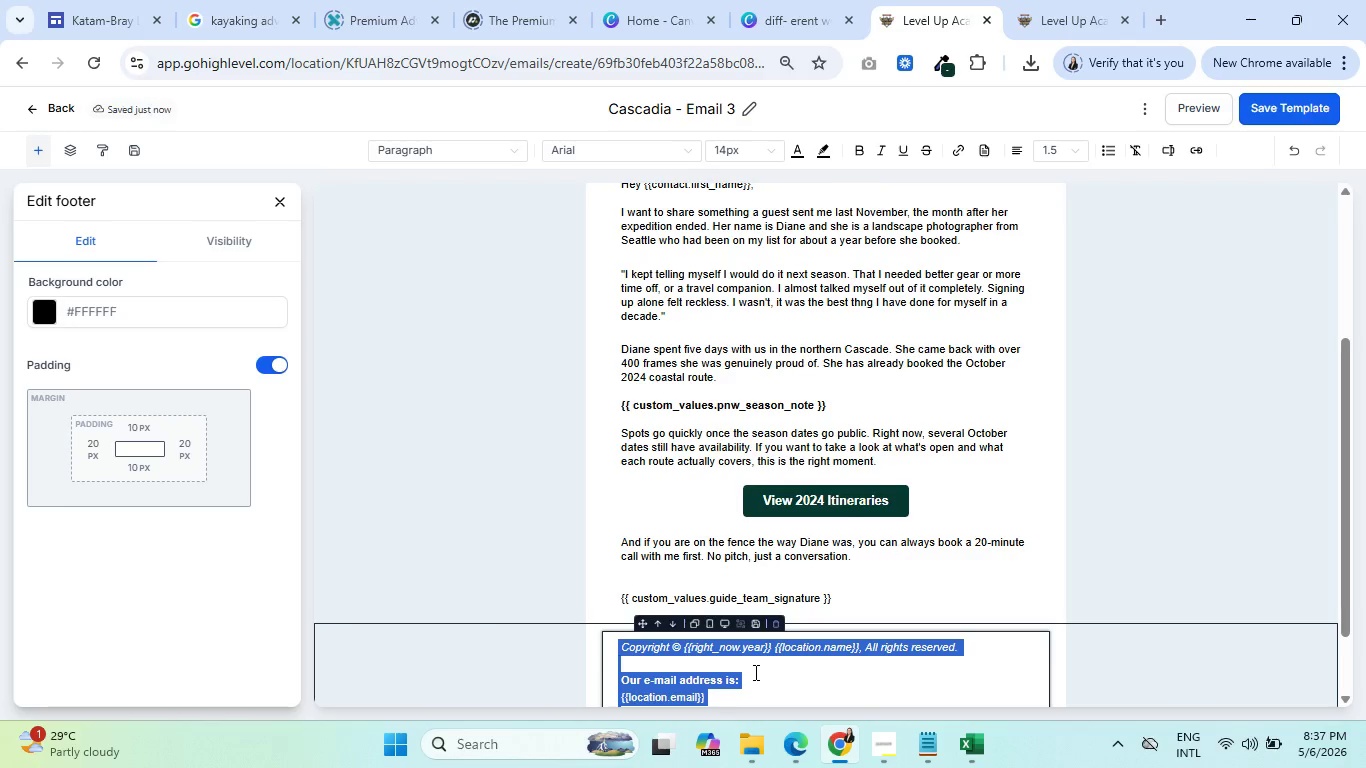 
key(Control+V)
 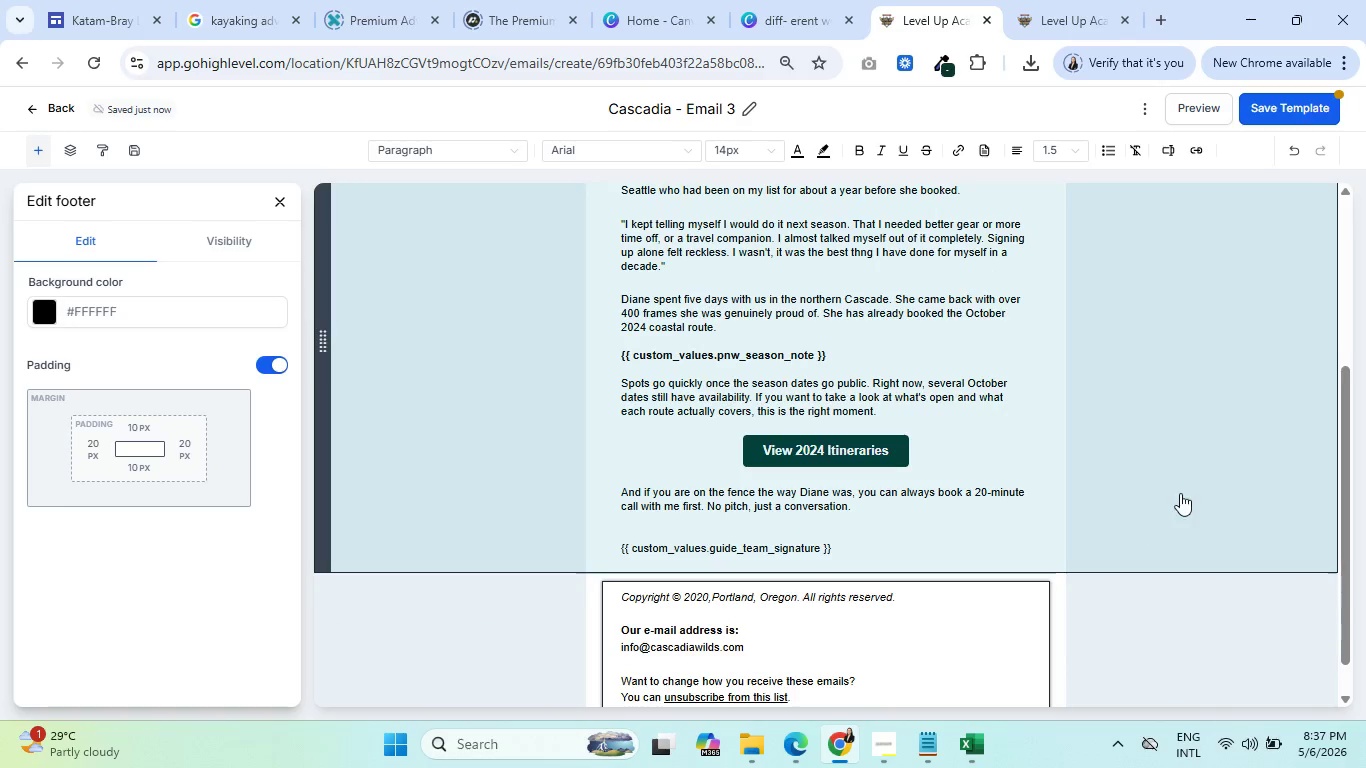 
left_click([1183, 486])
 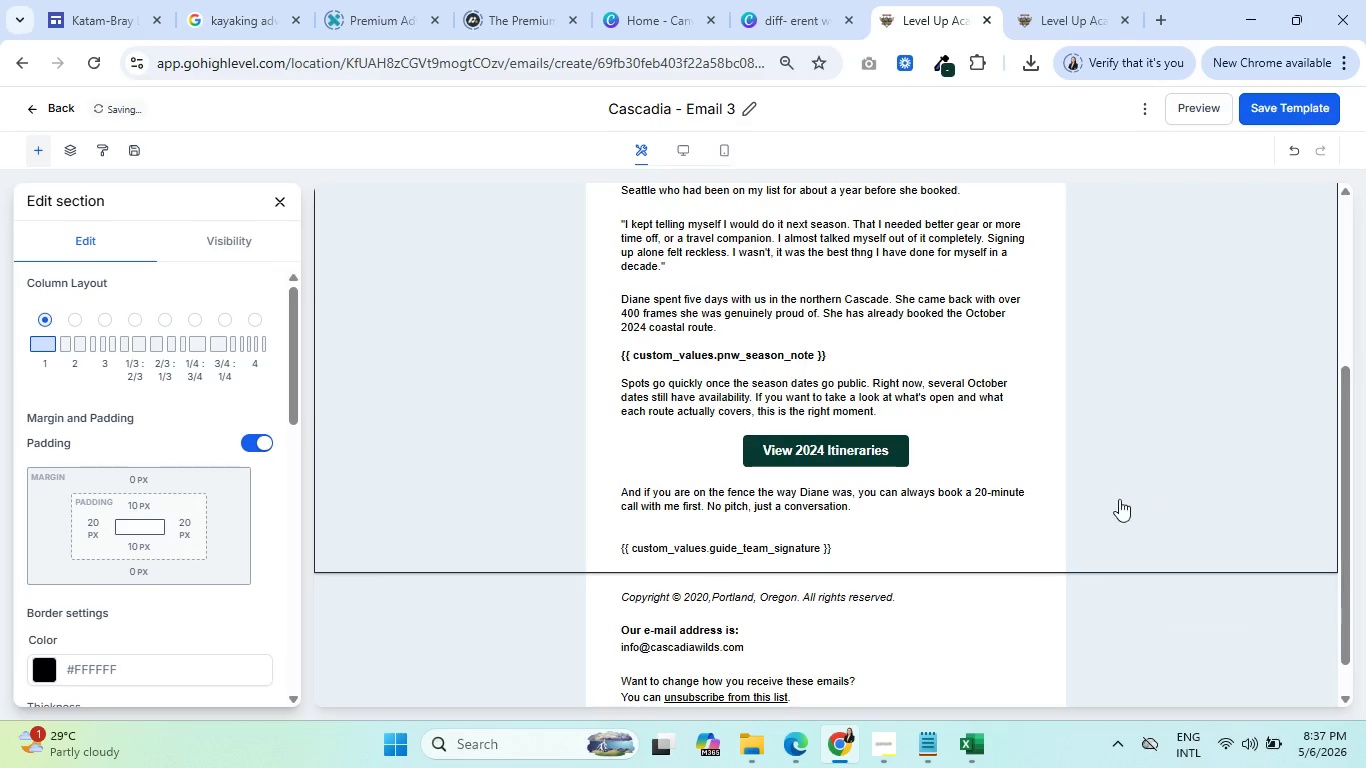 
wait(5.83)
 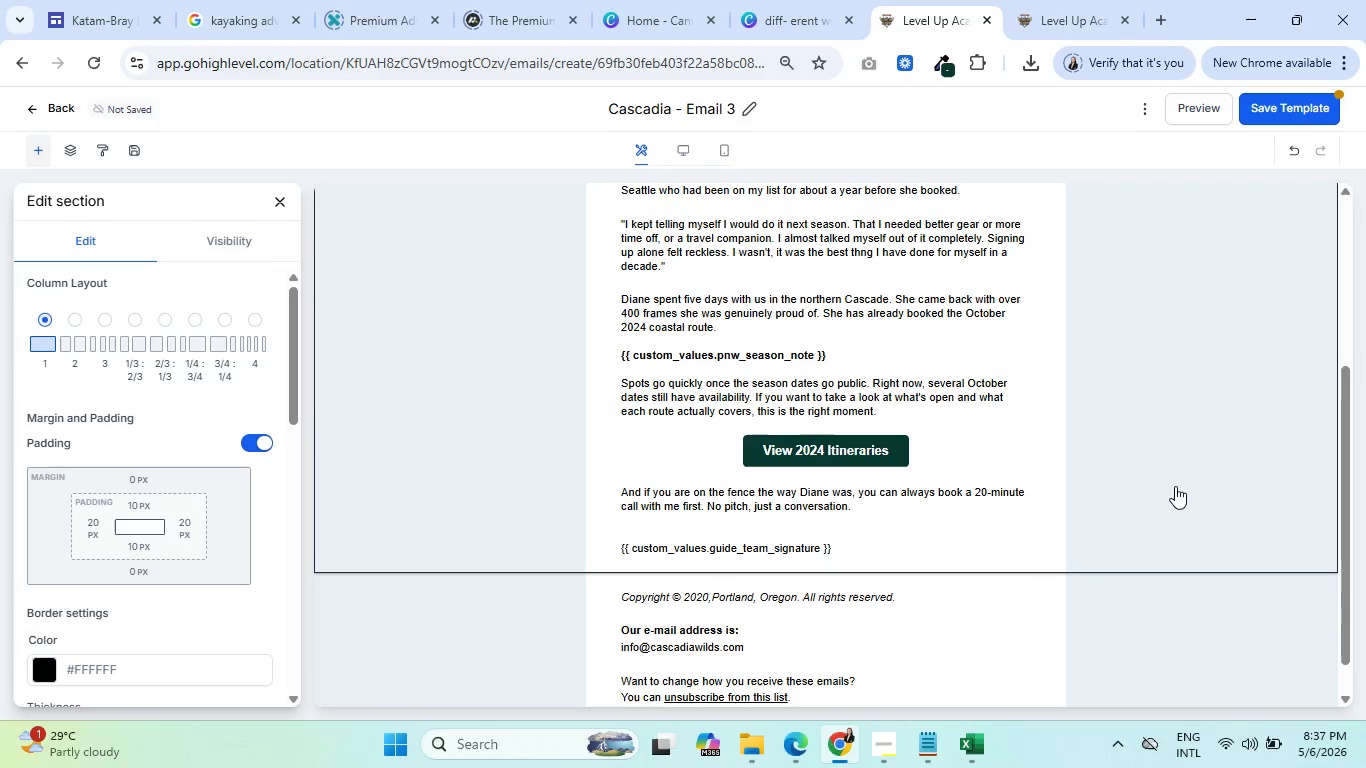 
left_click([713, 600])
 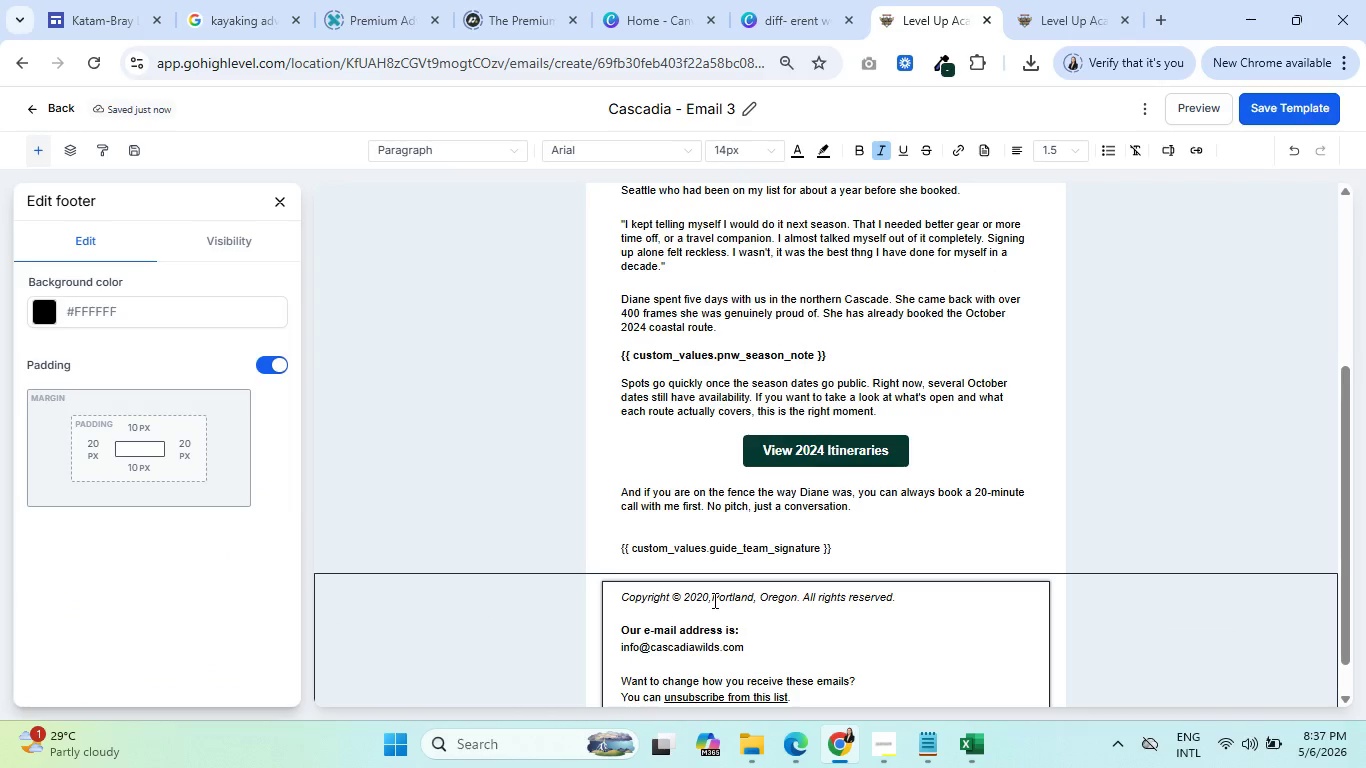 
key(Space)
 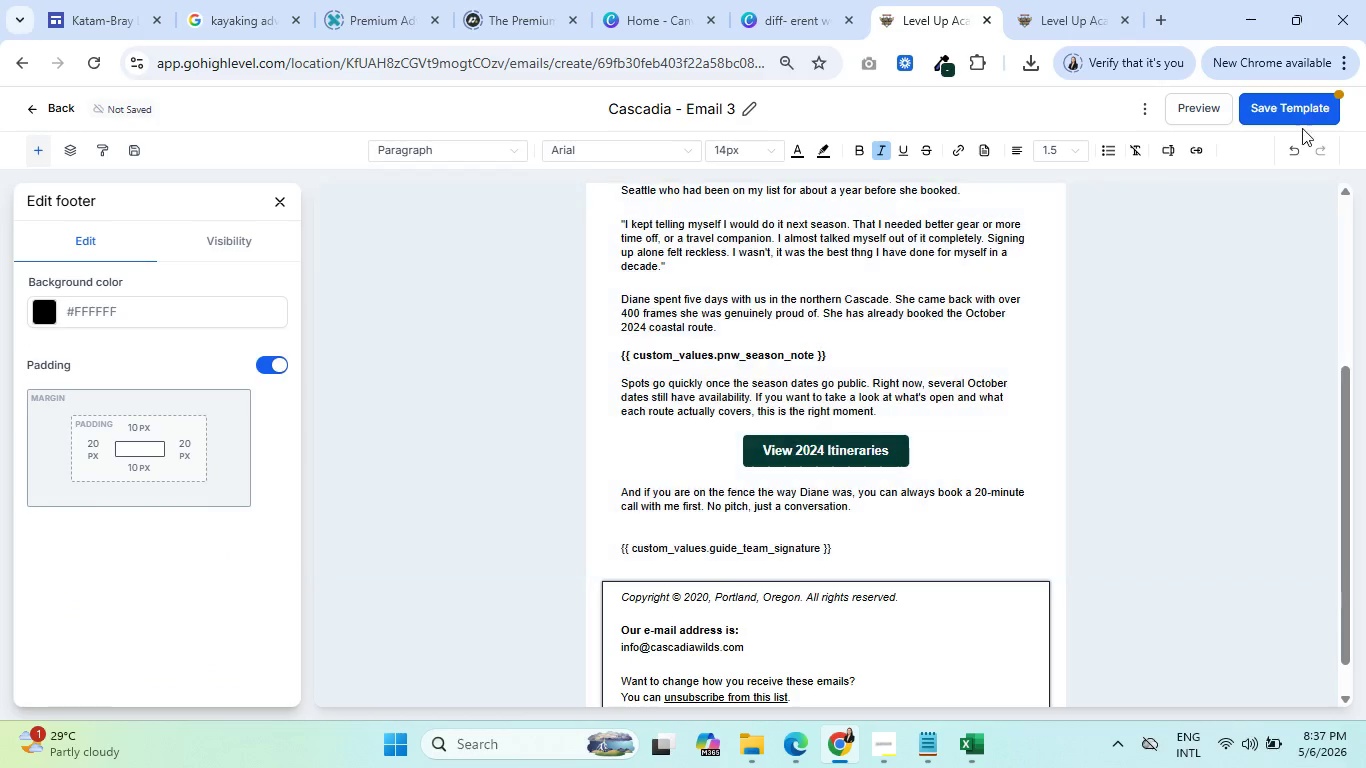 
left_click([1291, 101])
 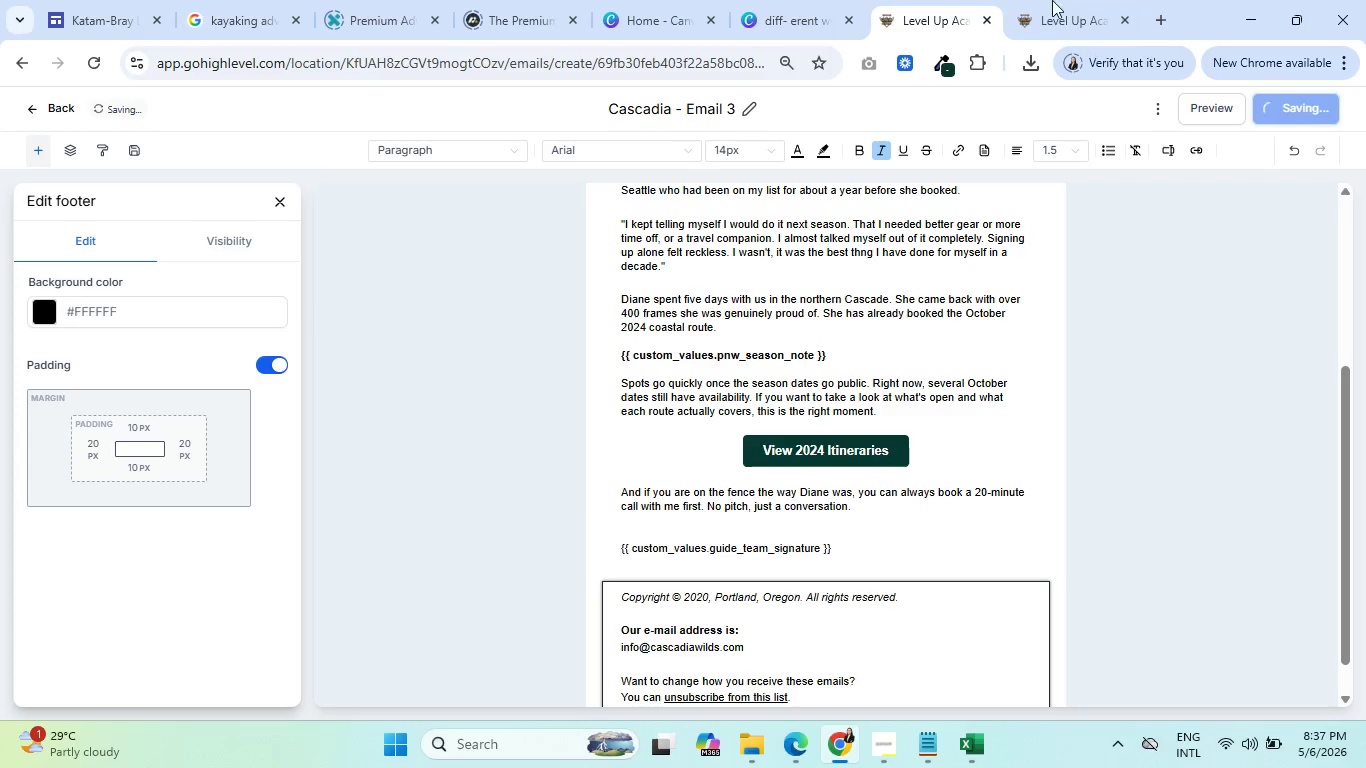 
left_click([1049, 0])
 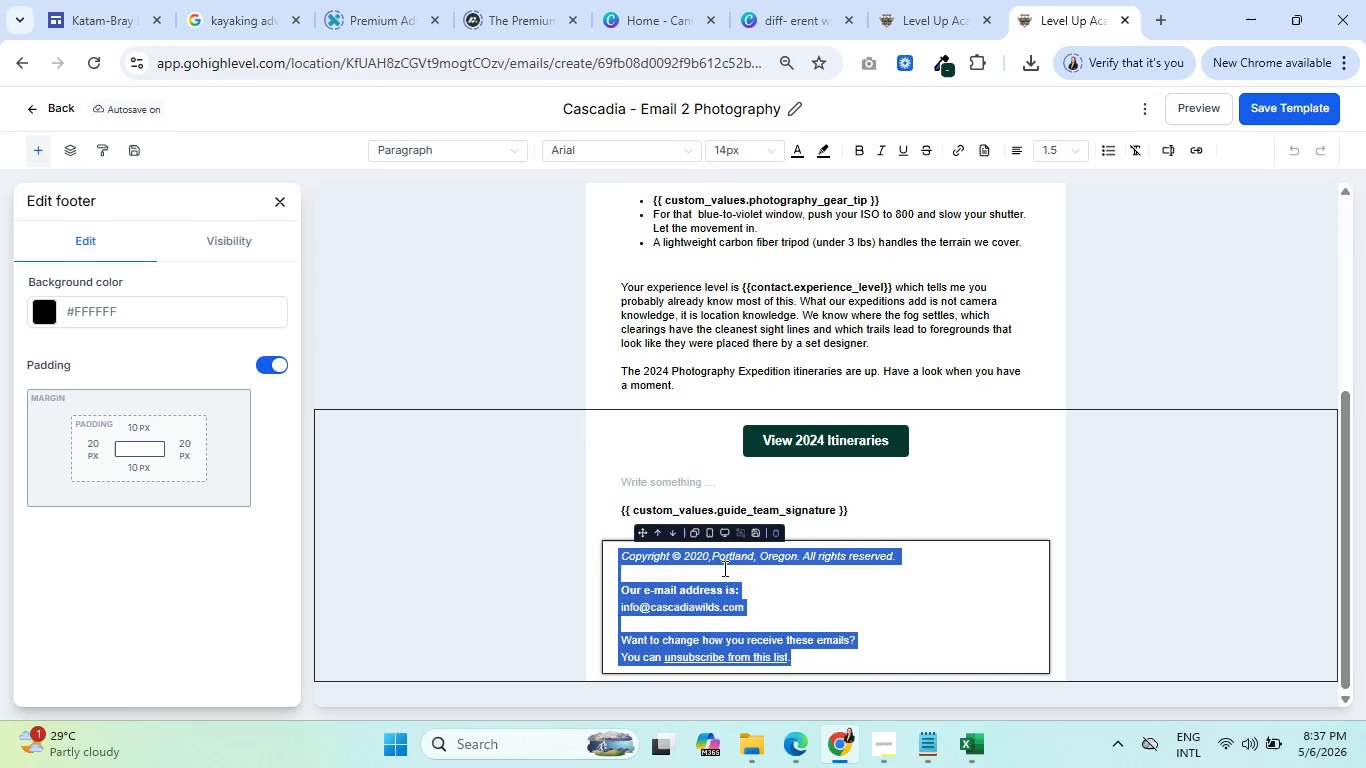 
left_click([713, 556])
 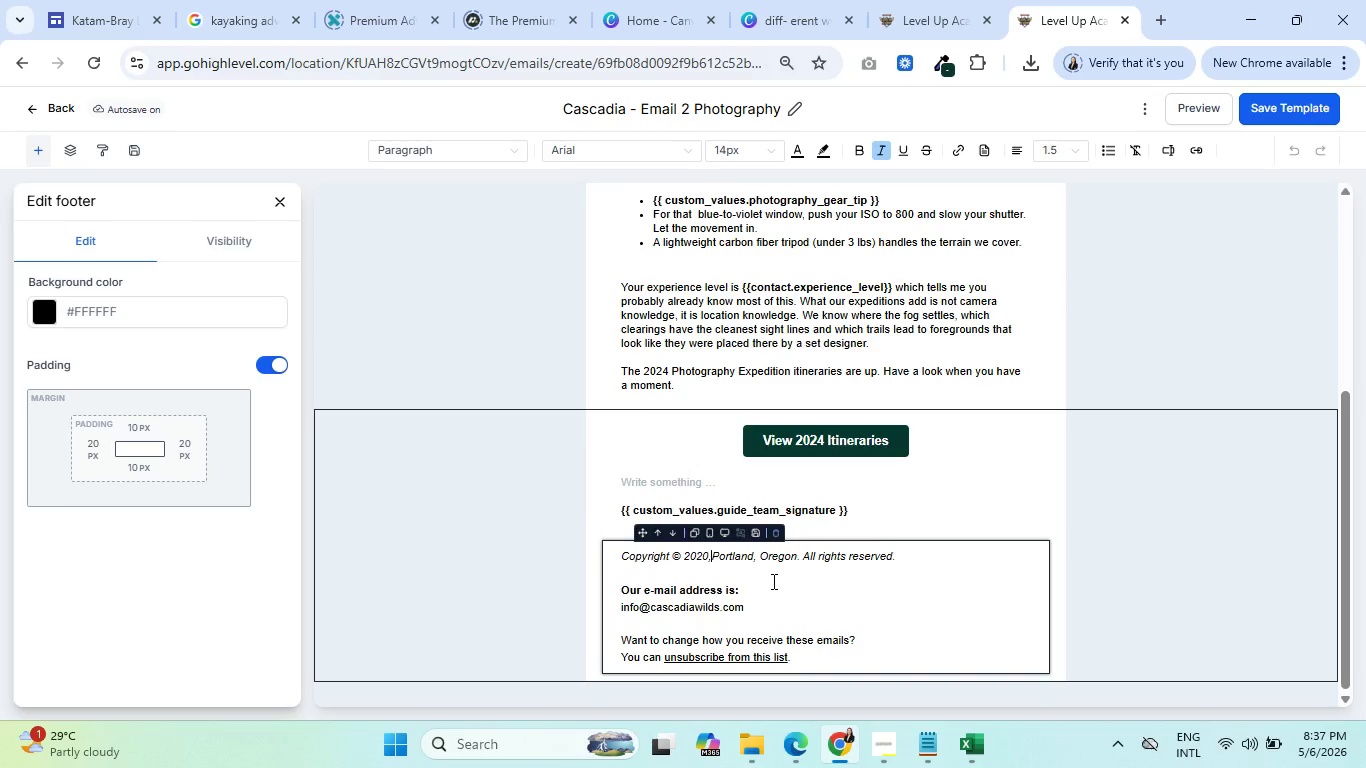 
key(Space)
 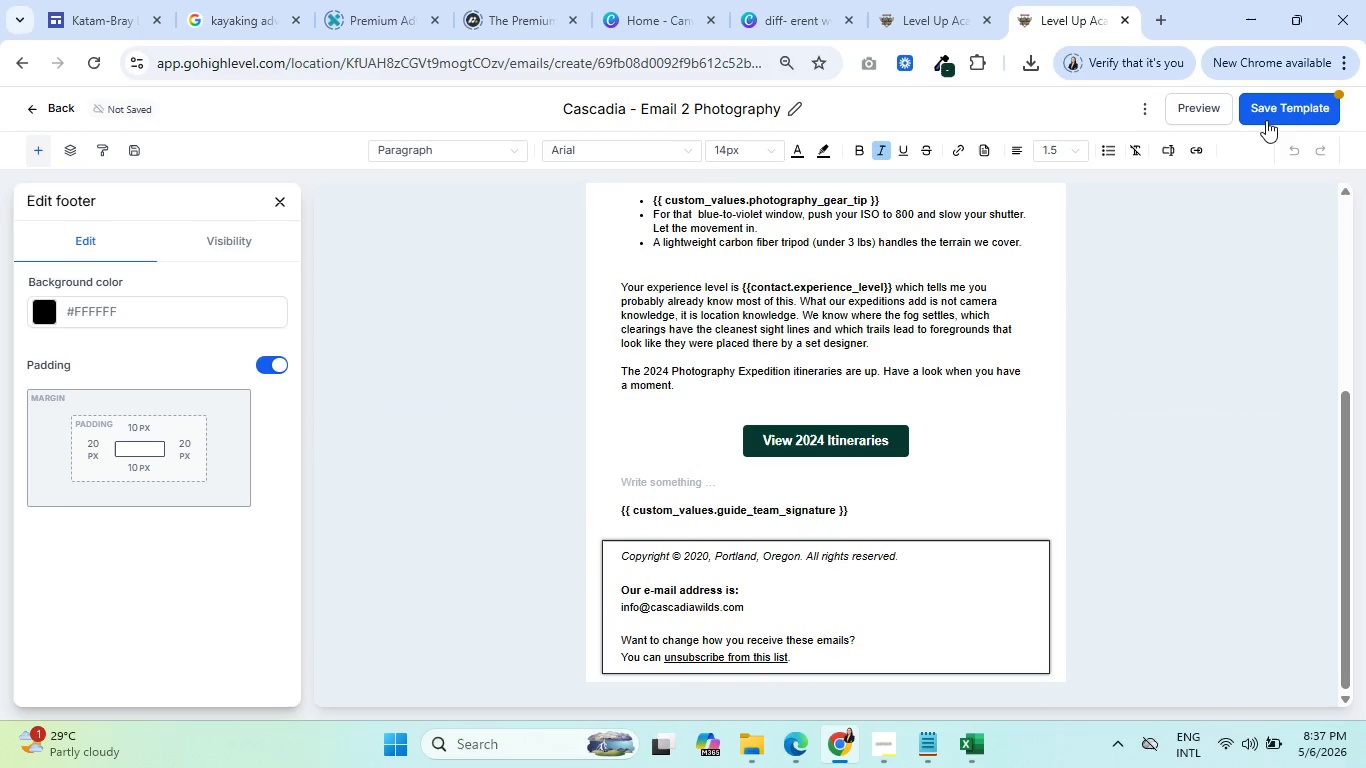 
left_click([1272, 106])
 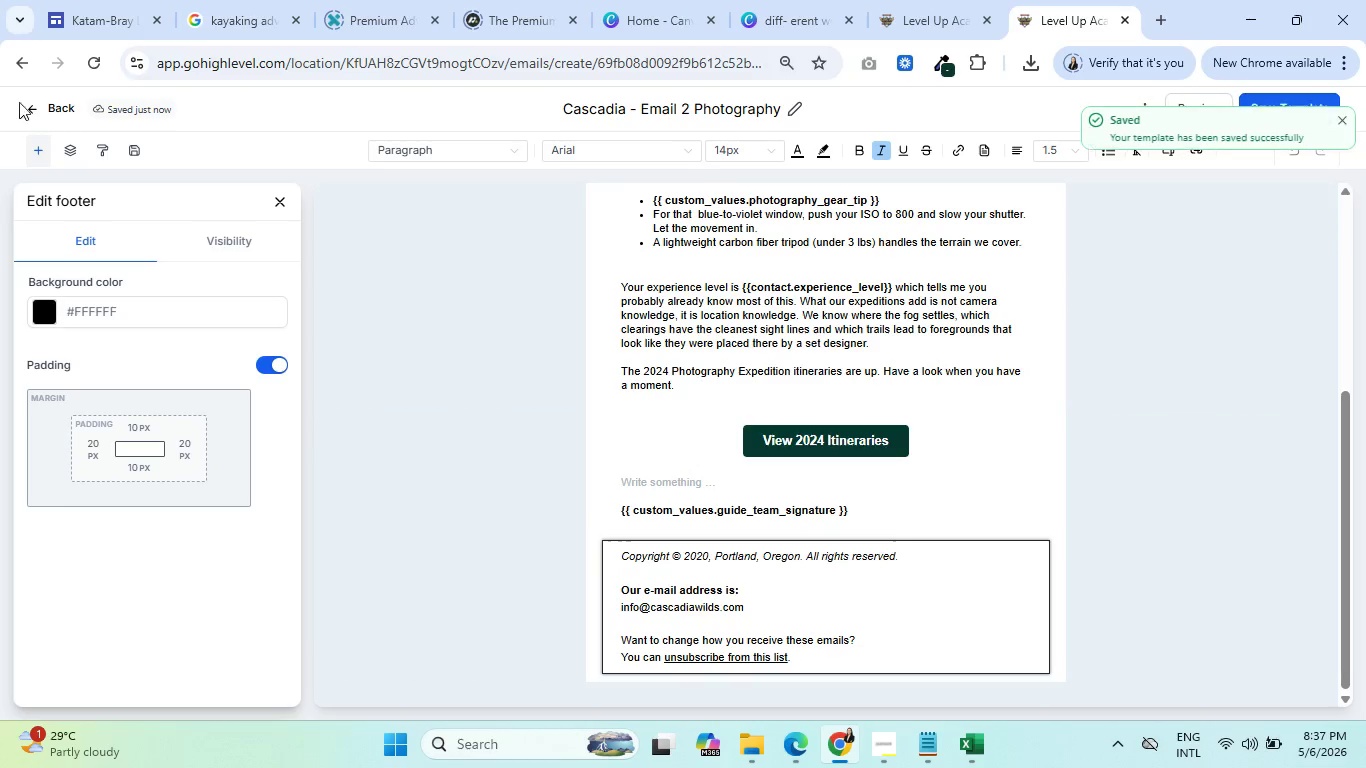 
left_click([28, 105])
 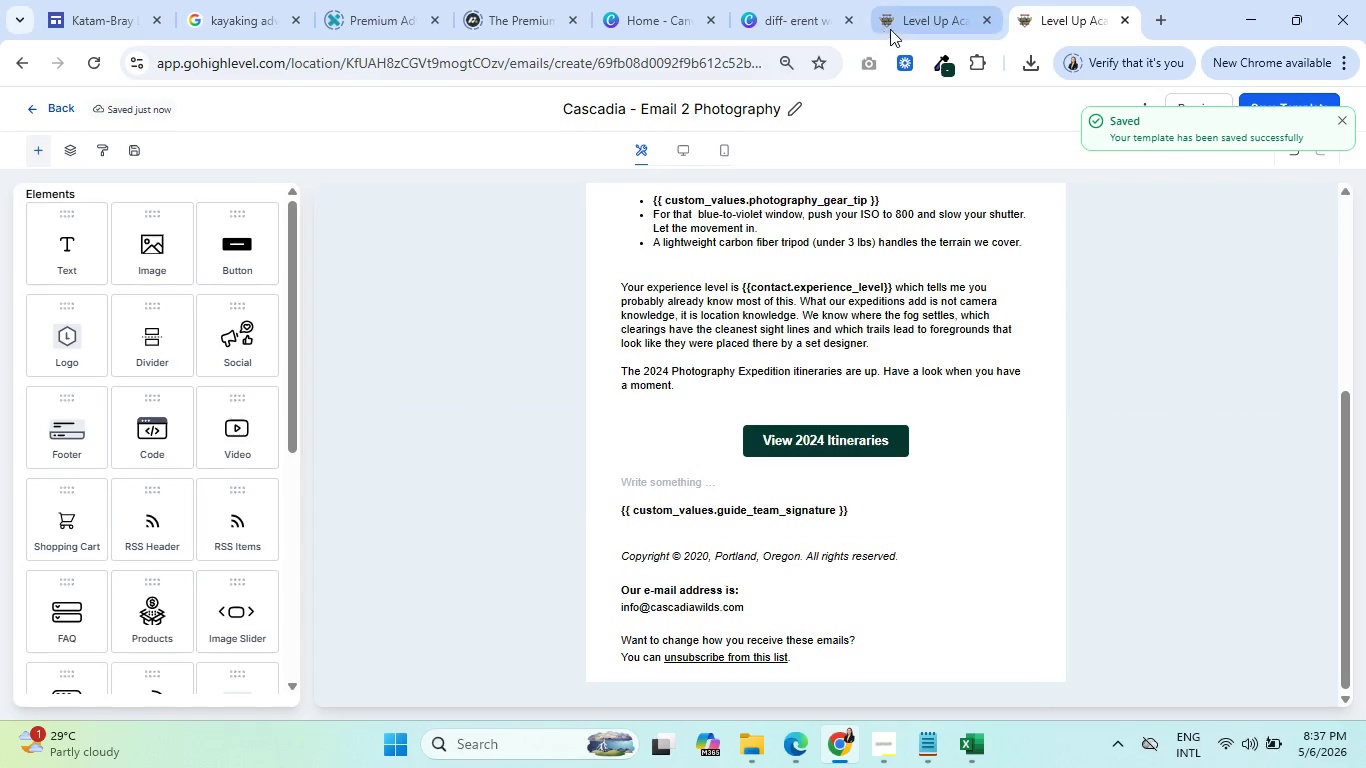 
left_click([910, 5])
 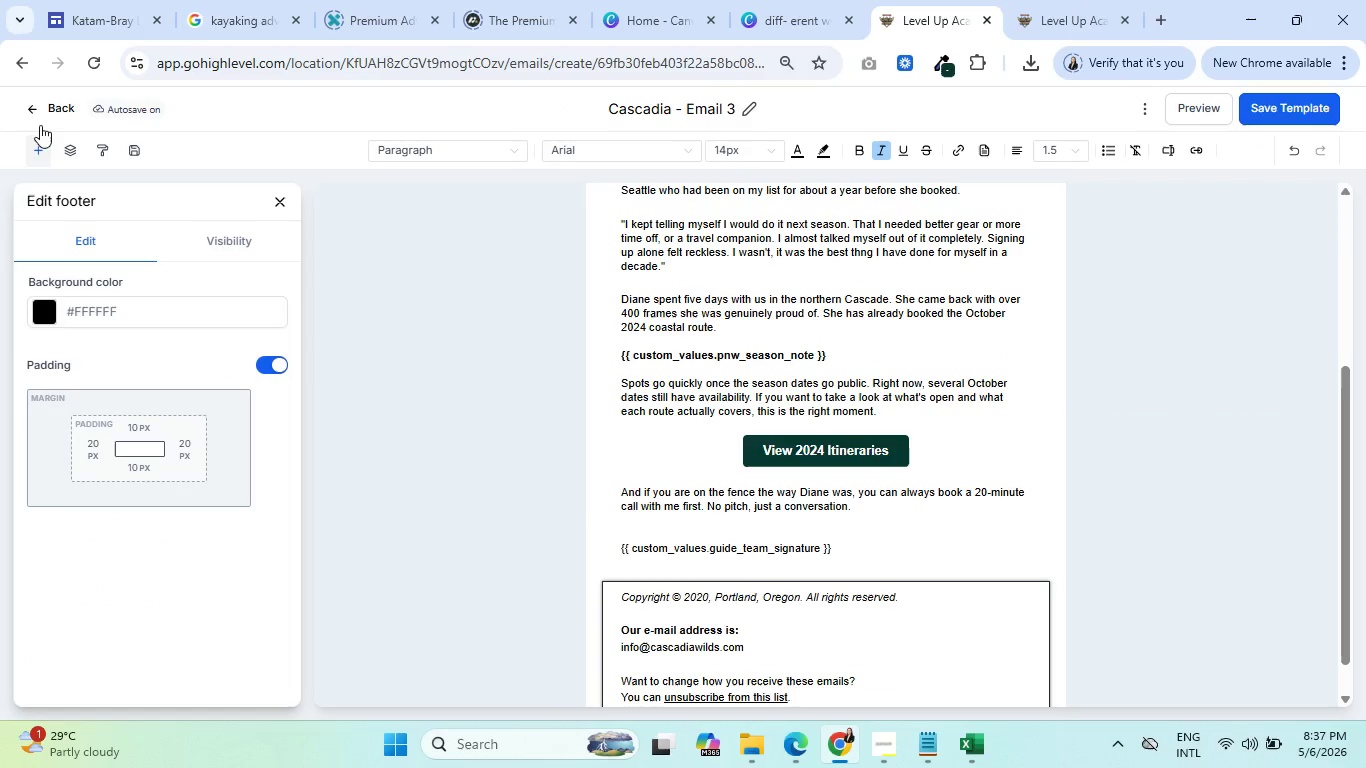 
left_click([36, 104])
 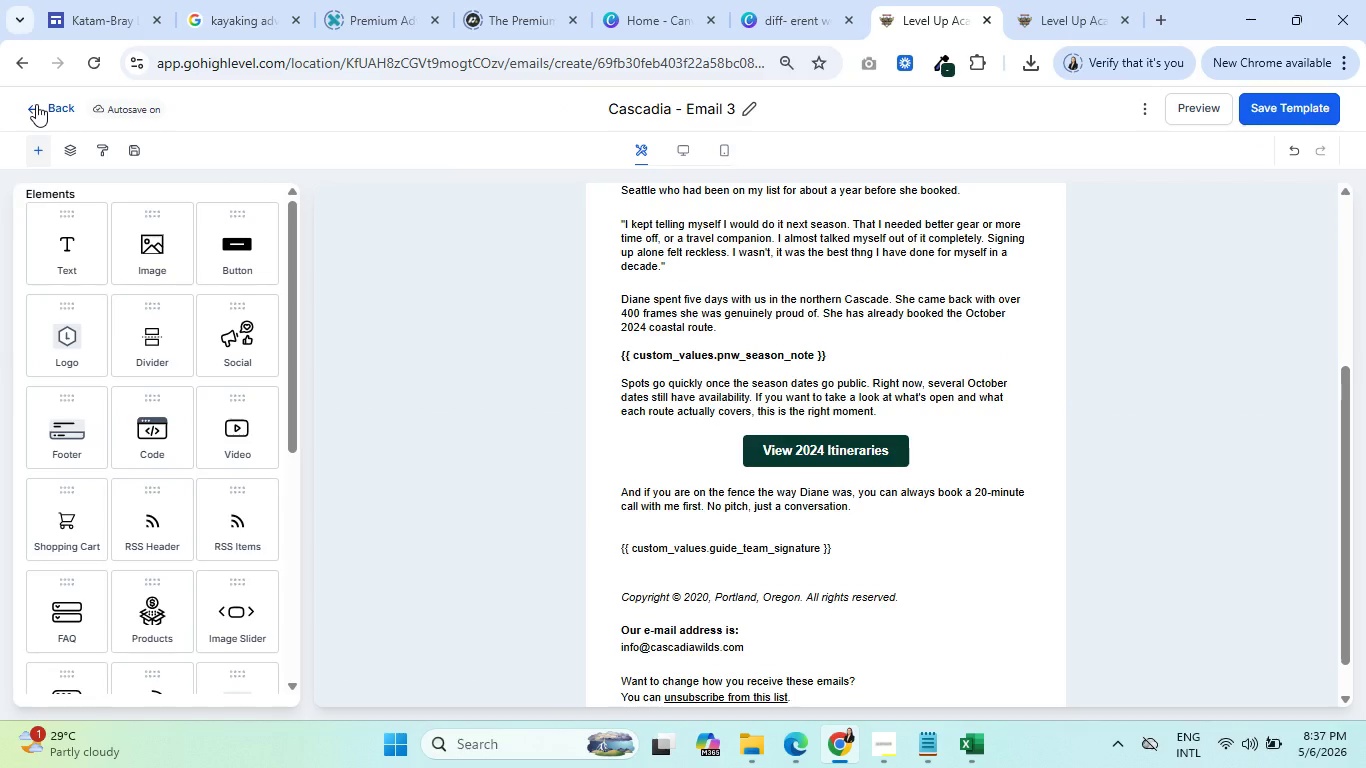 
scroll: coordinate [890, 419], scroll_direction: down, amount: 6.0
 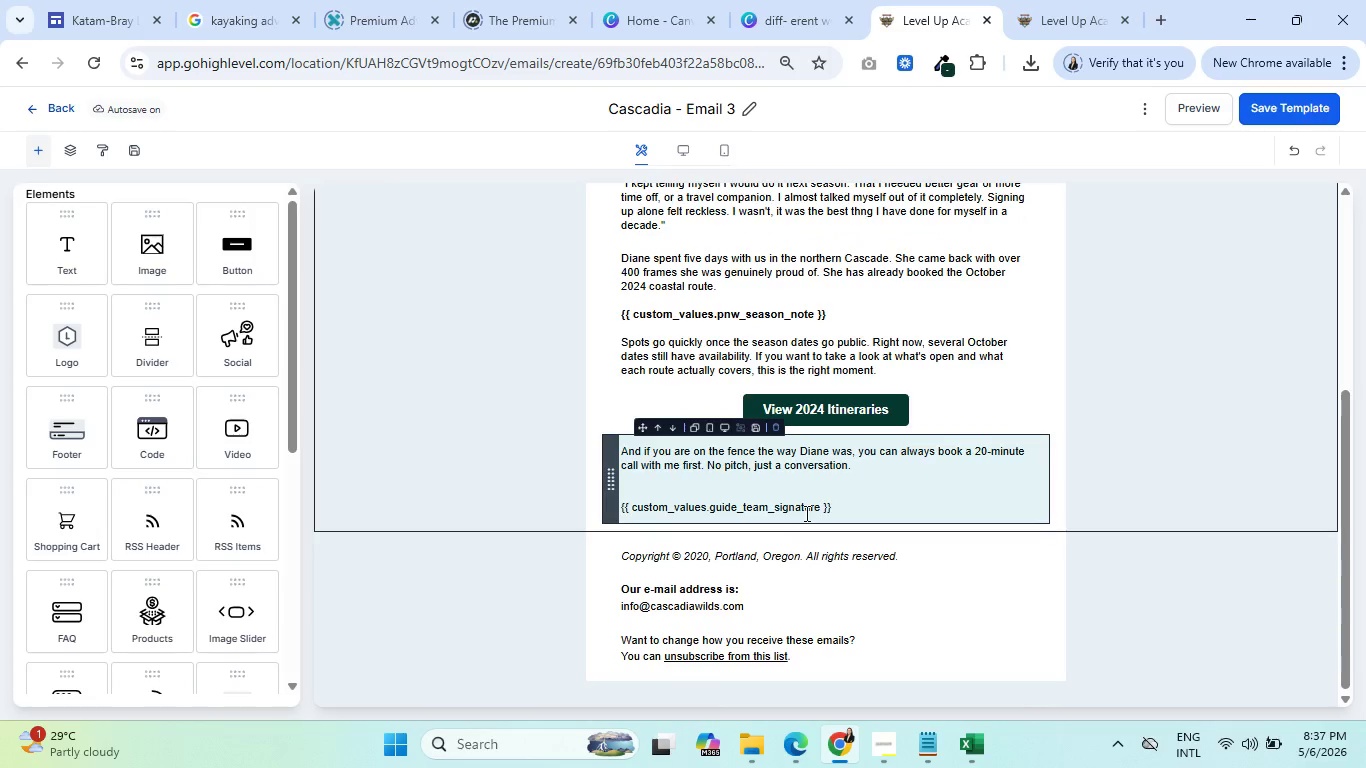 
wait(8.27)
 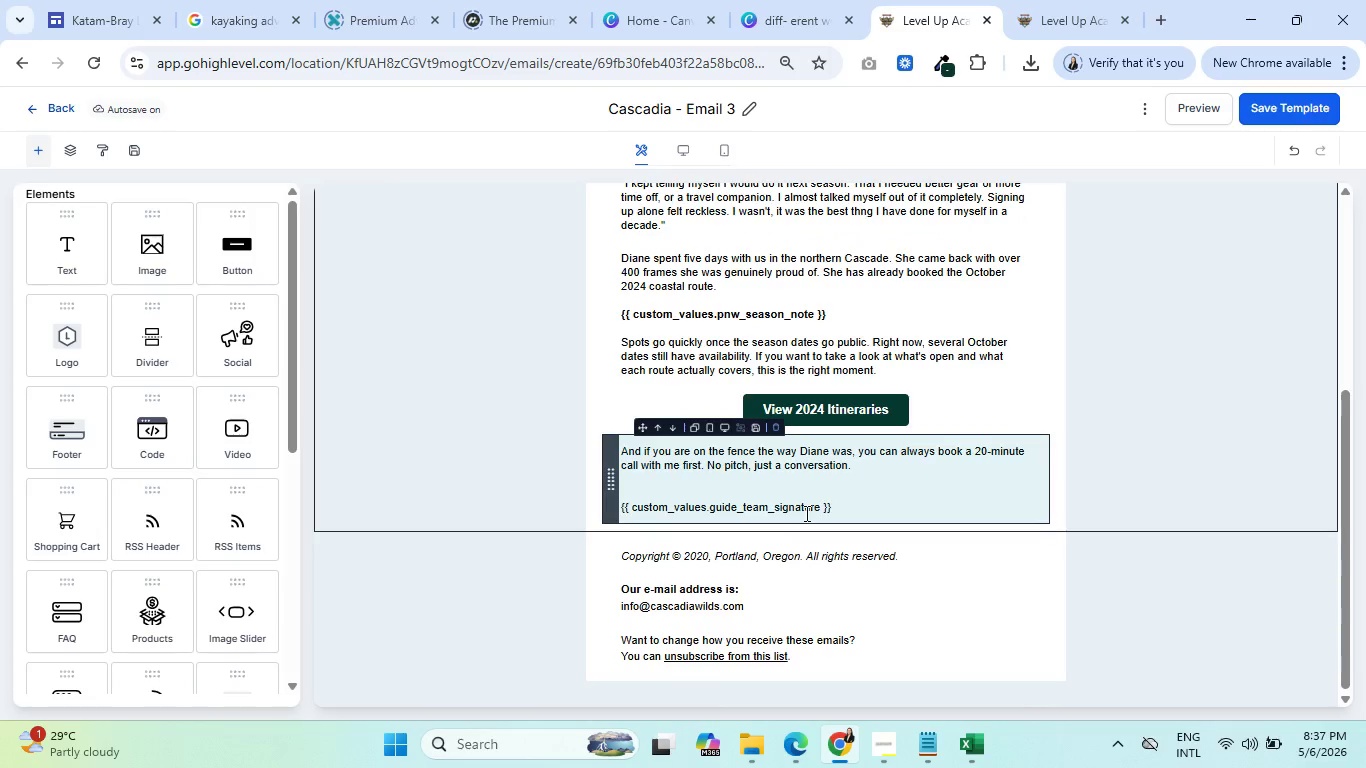 
scroll: coordinate [1141, 571], scroll_direction: down, amount: 4.0
 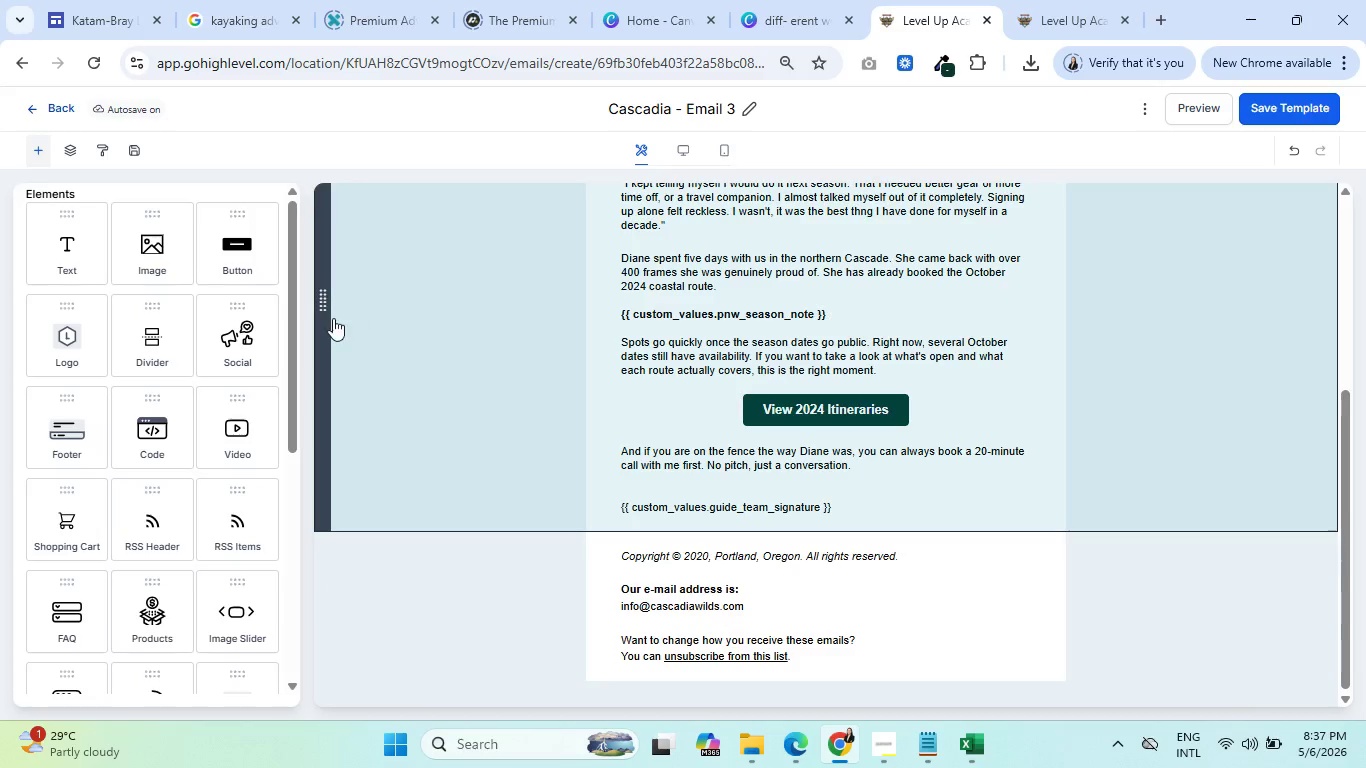 
left_click([1077, 0])
 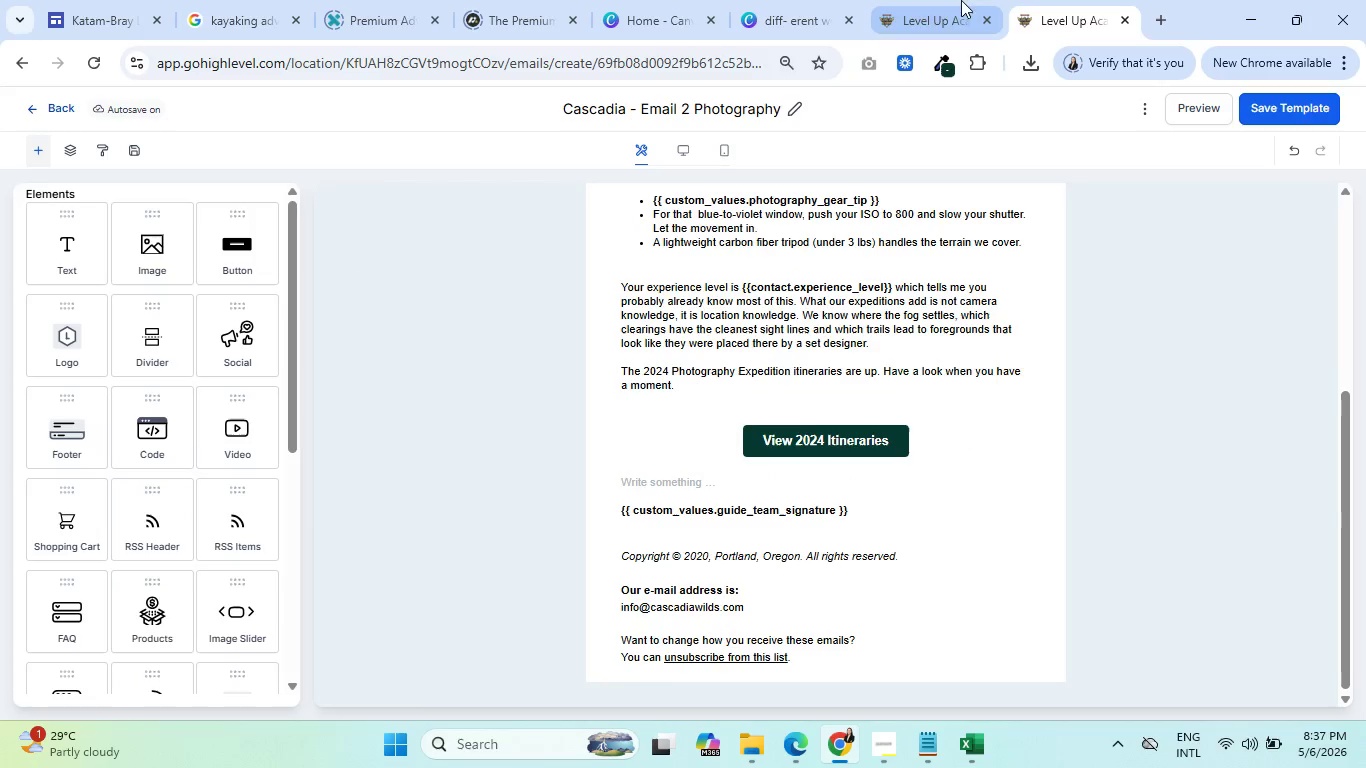 
left_click([945, 0])
 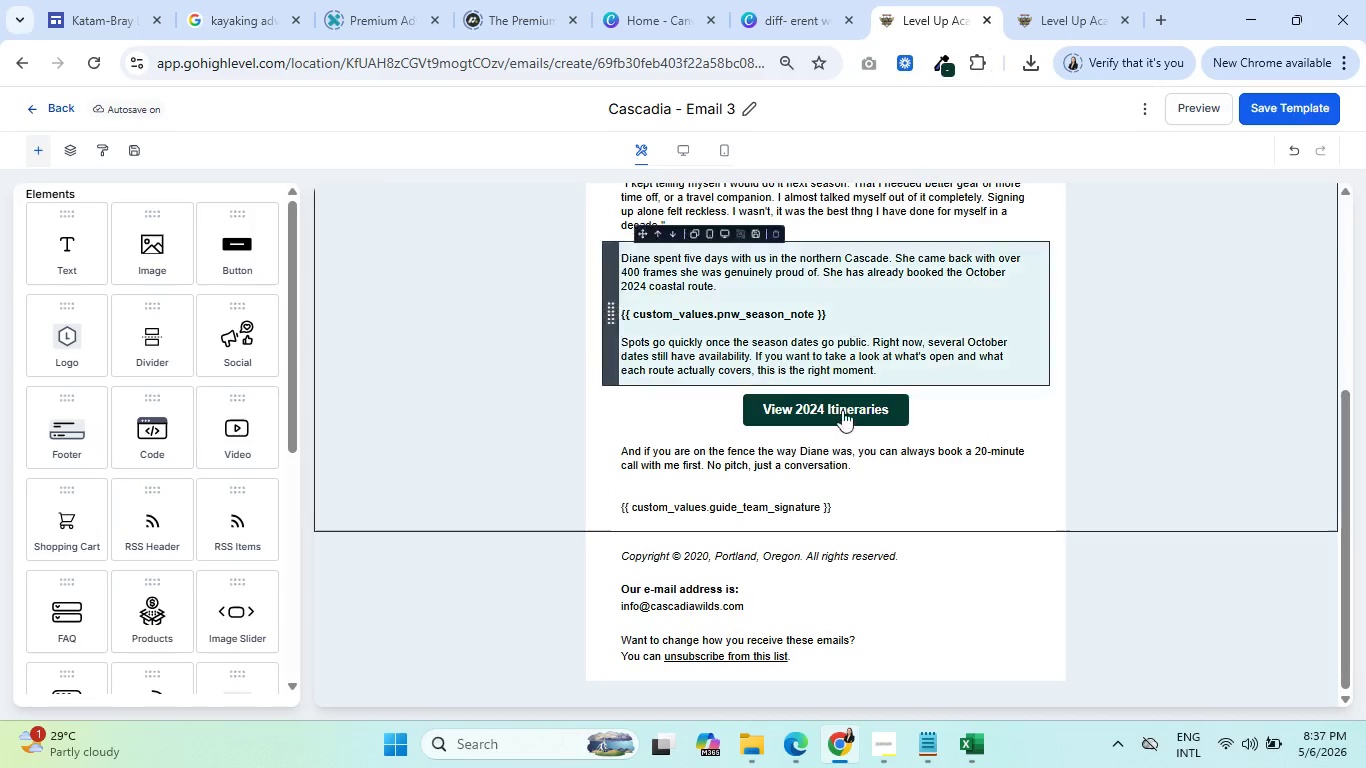 
scroll: coordinate [831, 416], scroll_direction: up, amount: 6.0
 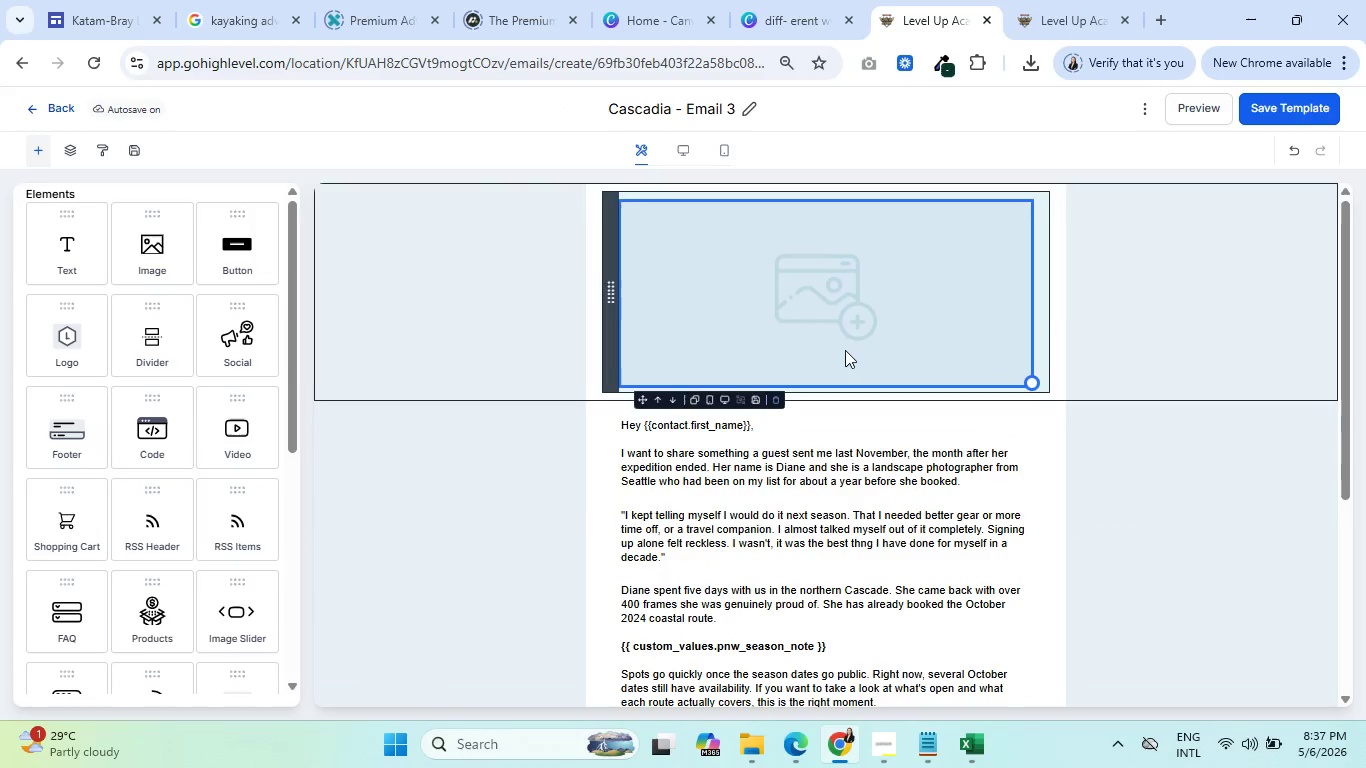 
scroll: coordinate [835, 410], scroll_direction: down, amount: 6.0
 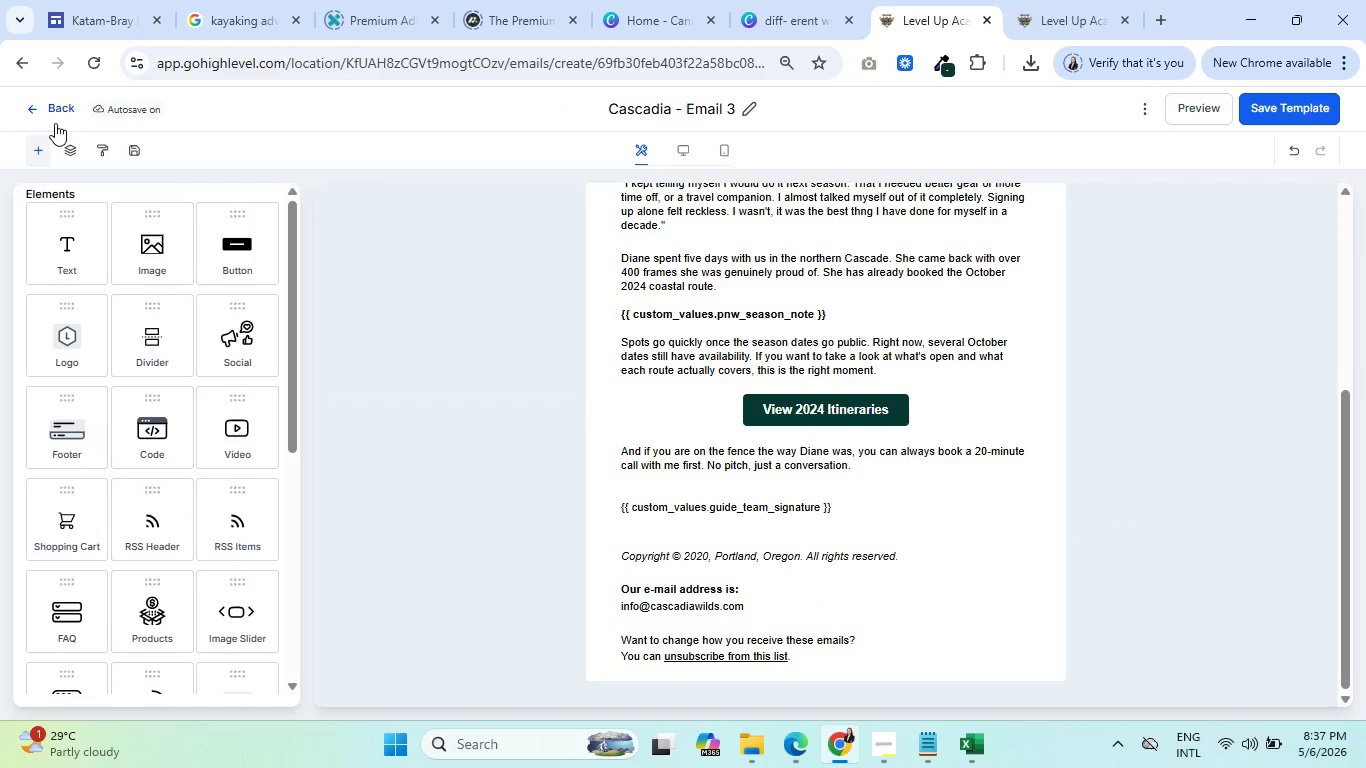 
wait(5.18)
 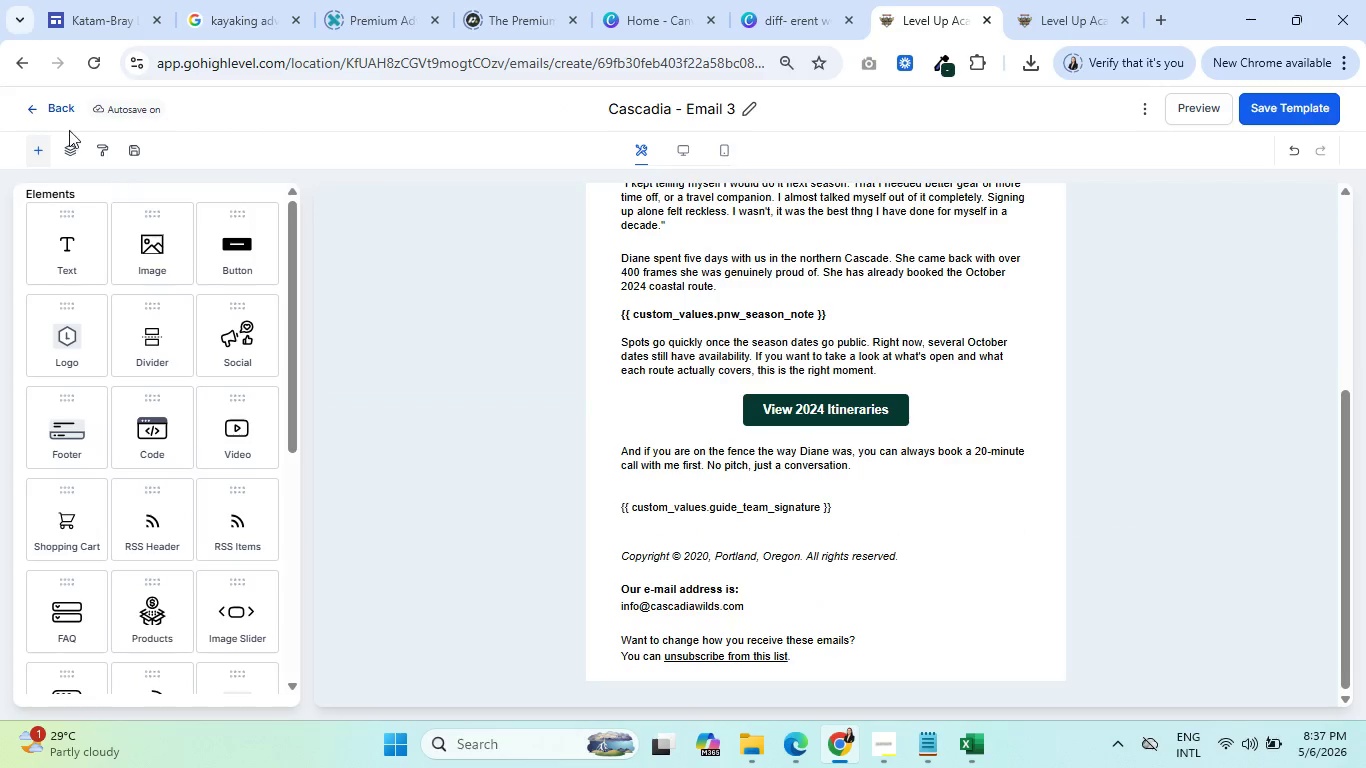 
mouse_move([66, 110])
 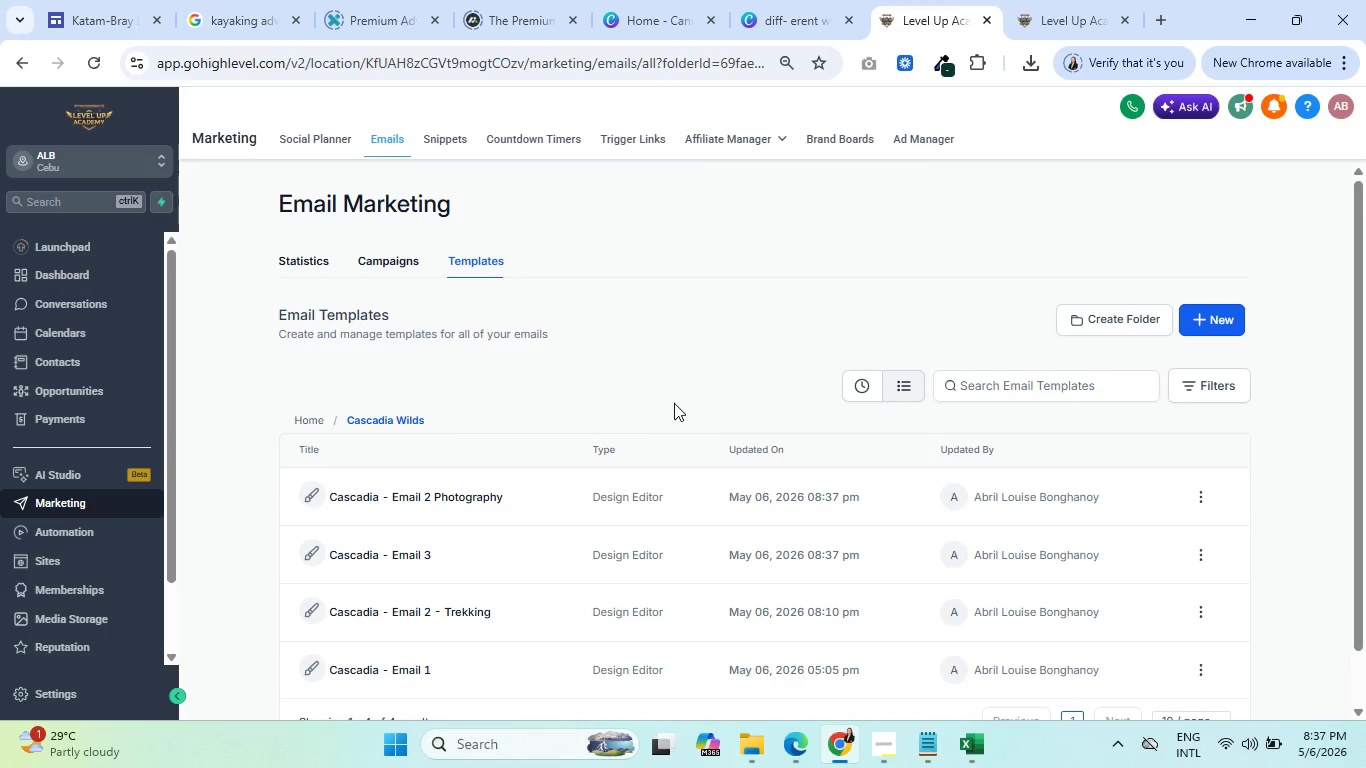 